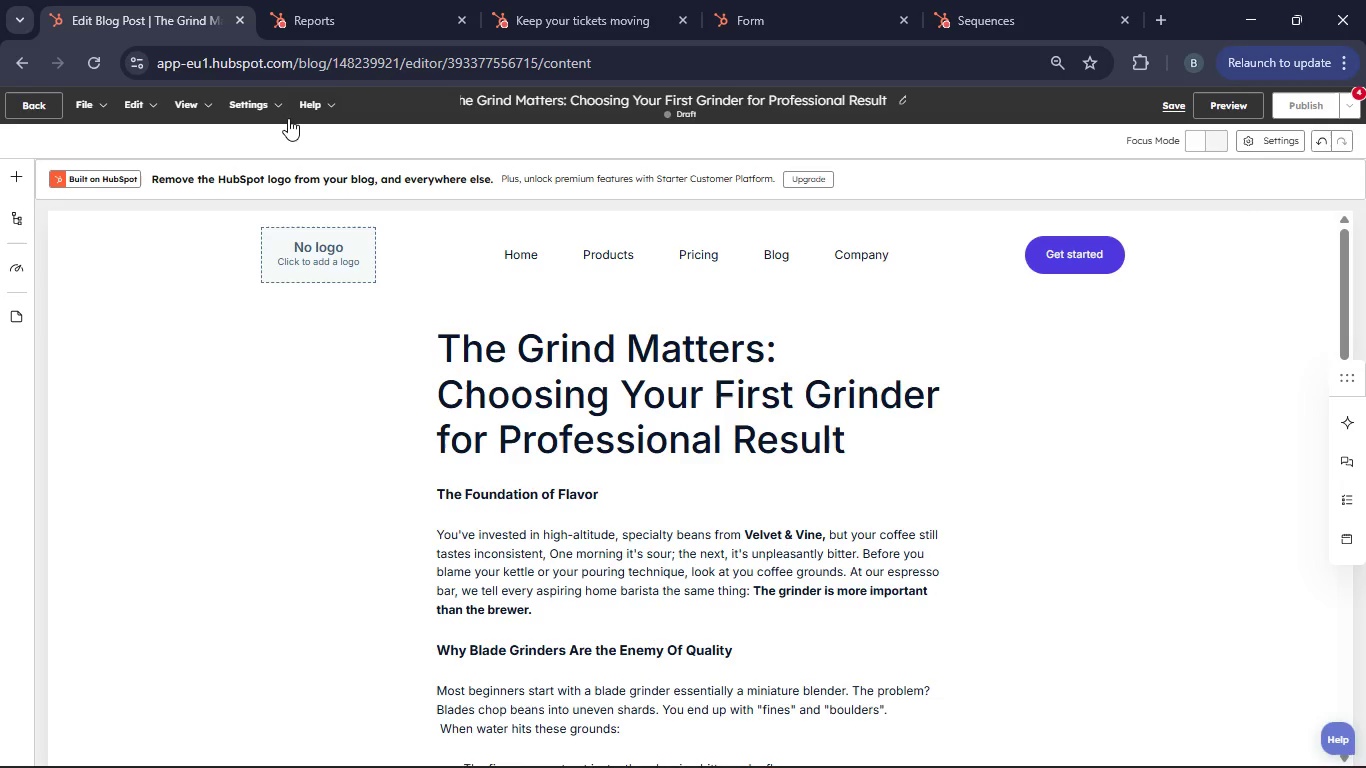 
left_click([42, 100])
 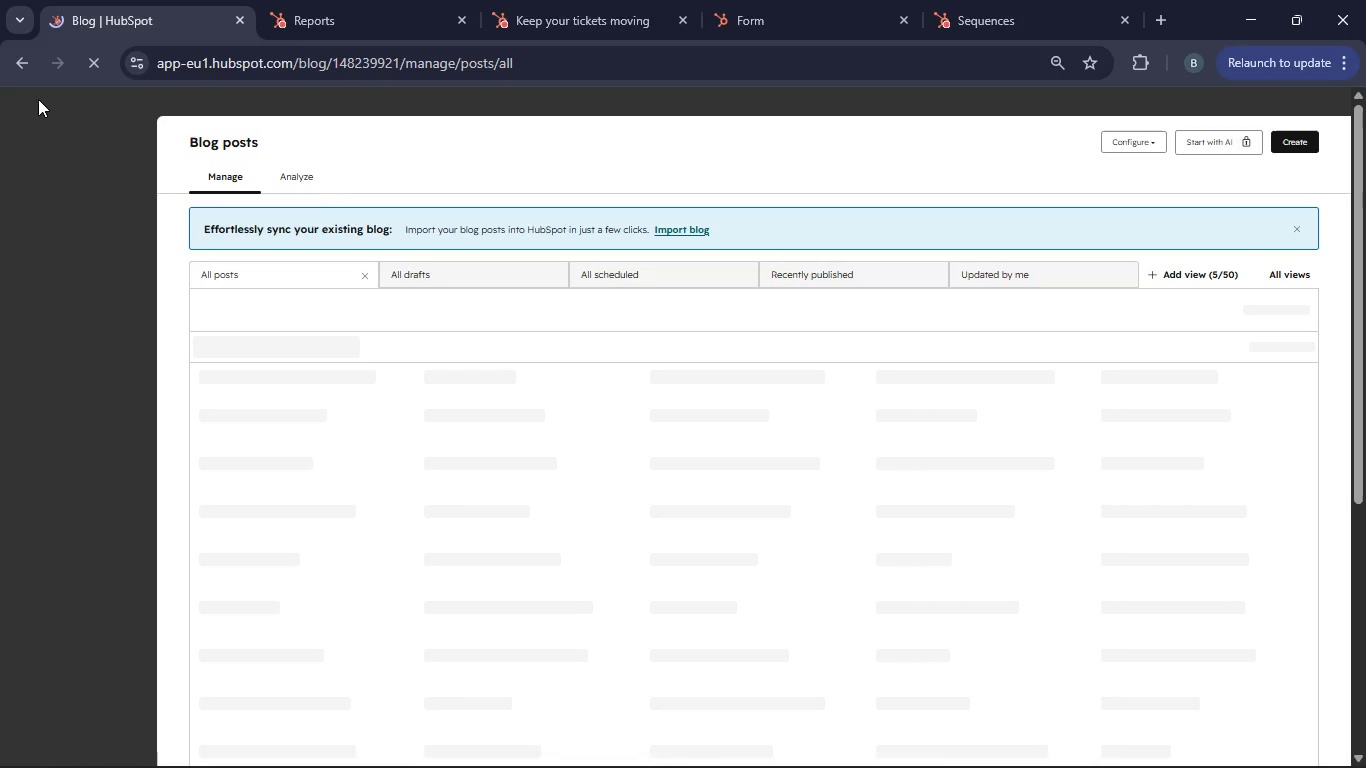 
wait(12.08)
 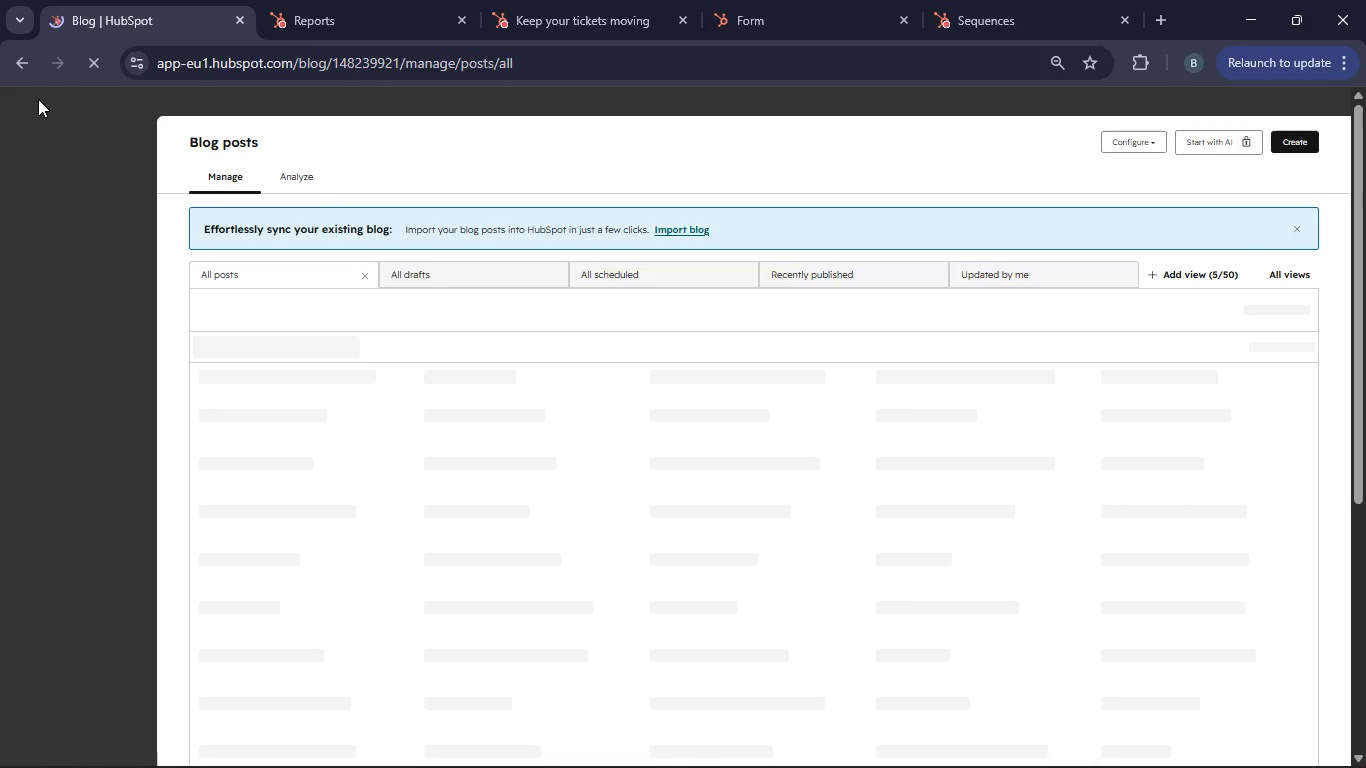 
left_click([1307, 147])
 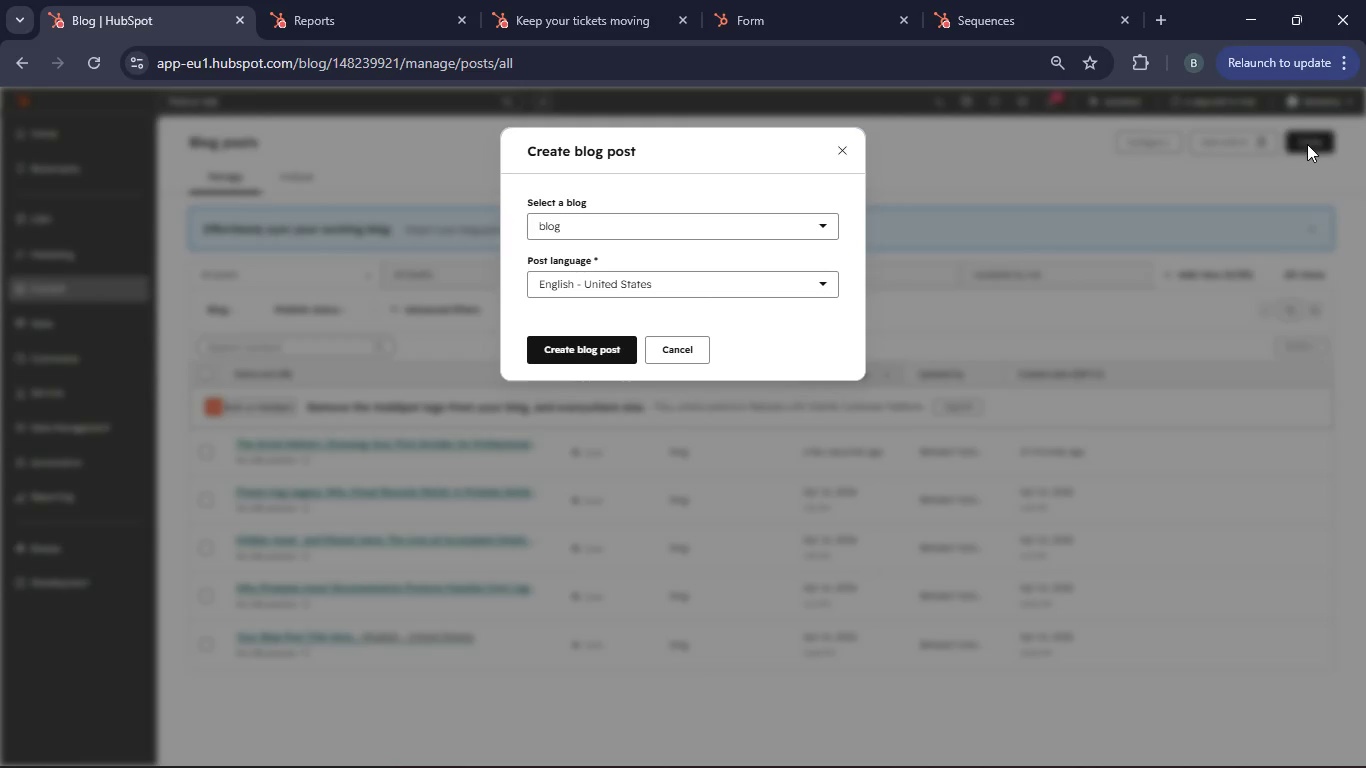 
wait(6.2)
 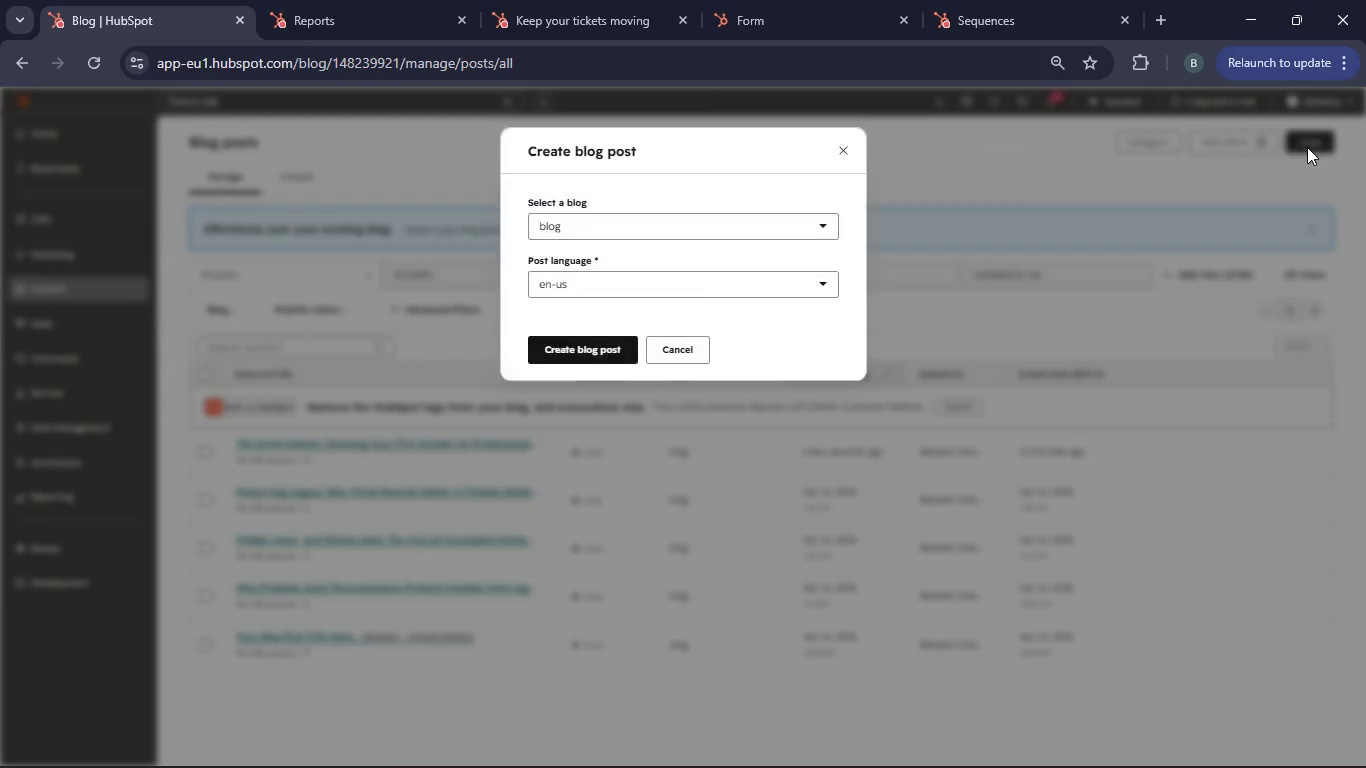 
left_click([597, 350])
 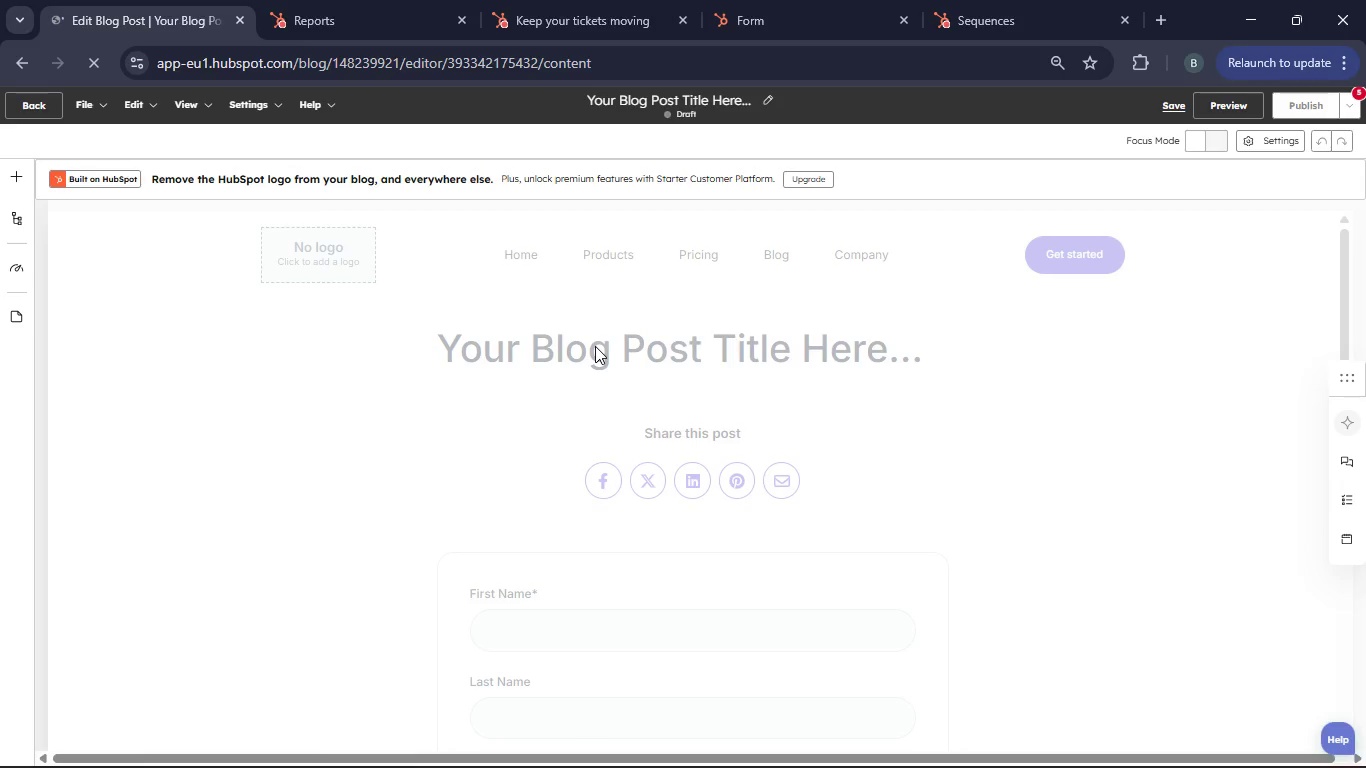 
wait(14.92)
 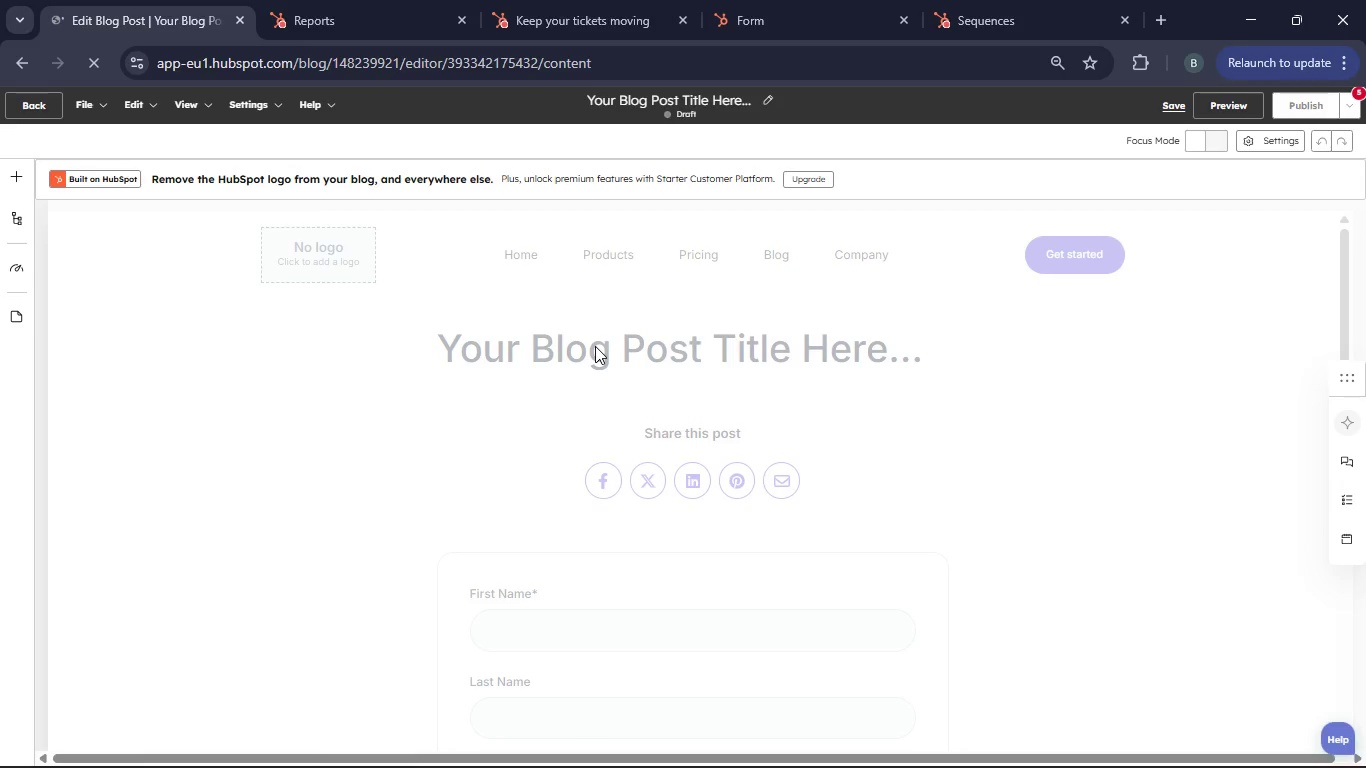 
left_click([868, 356])
 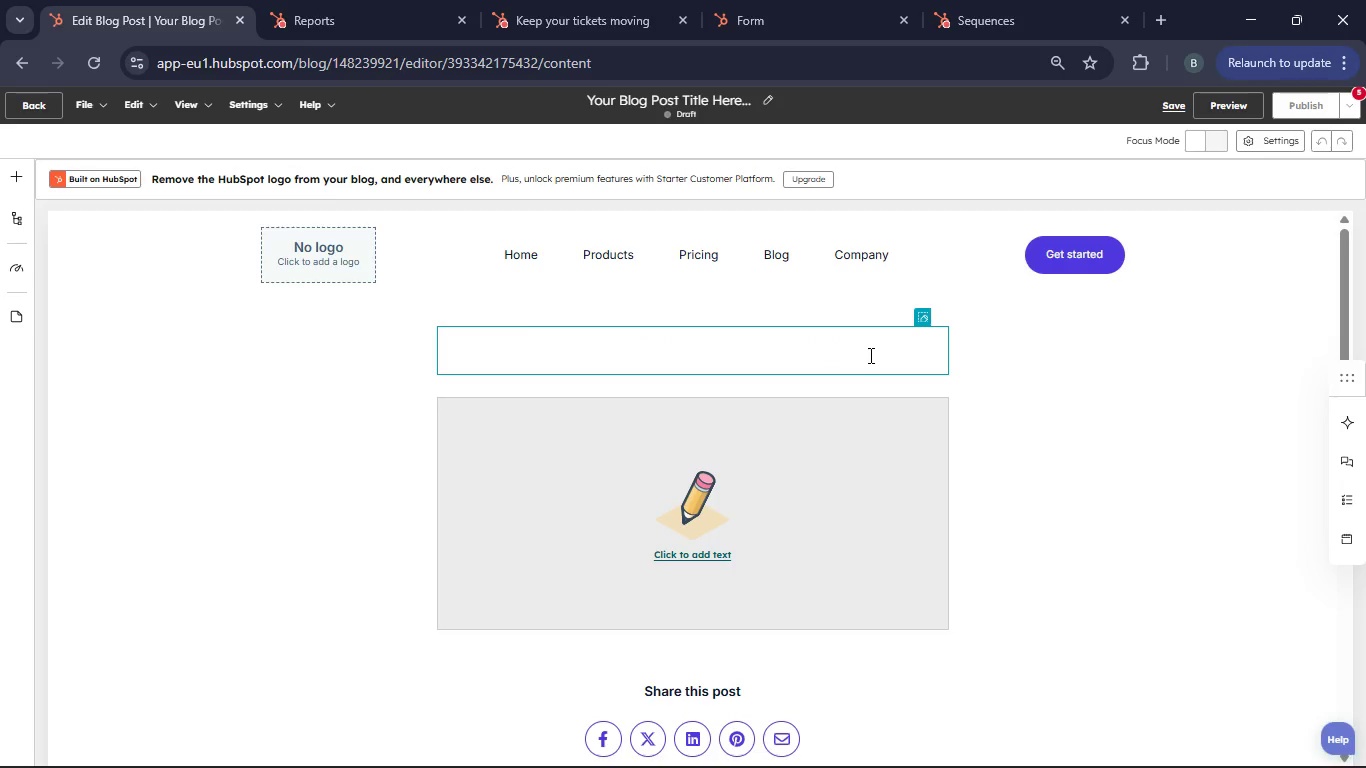 
type(Single-Origin Vs )
 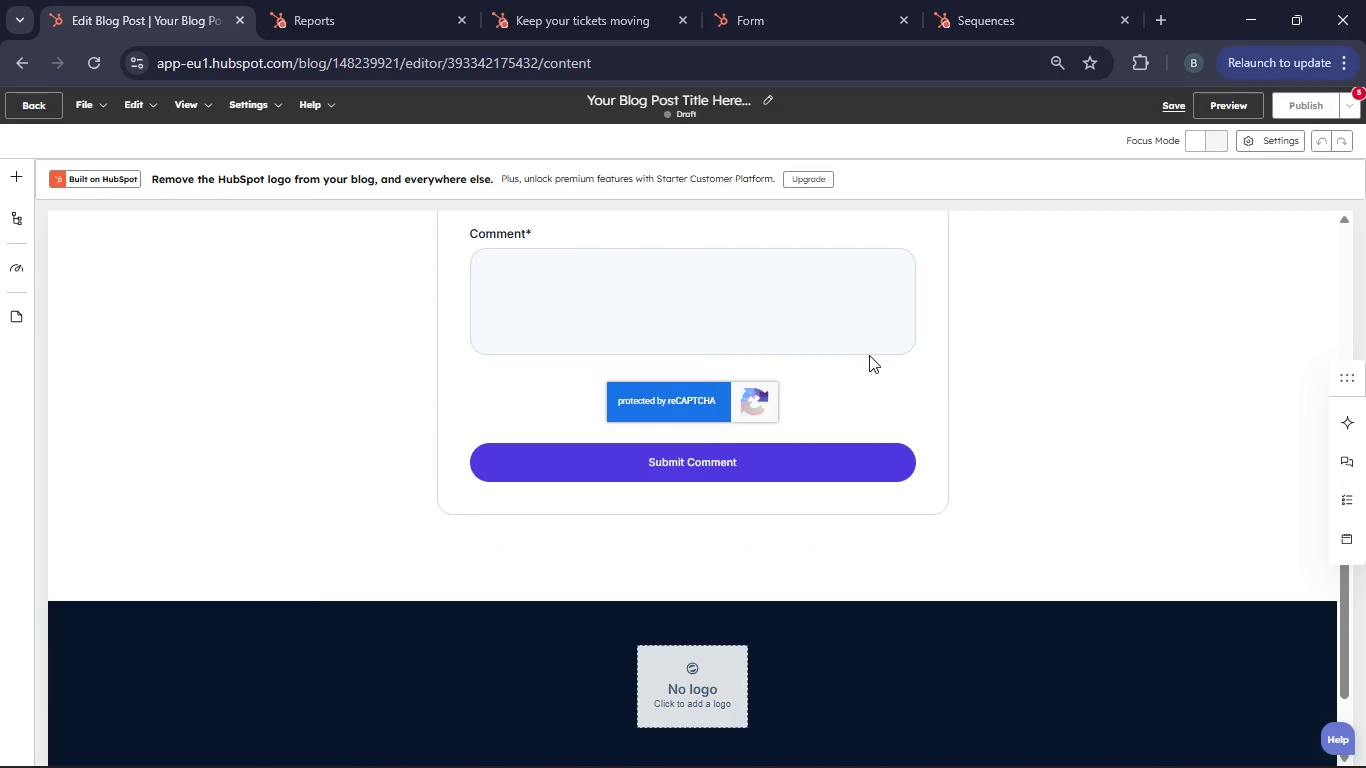 
scroll: coordinate [880, 356], scroll_direction: up, amount: 11.0
 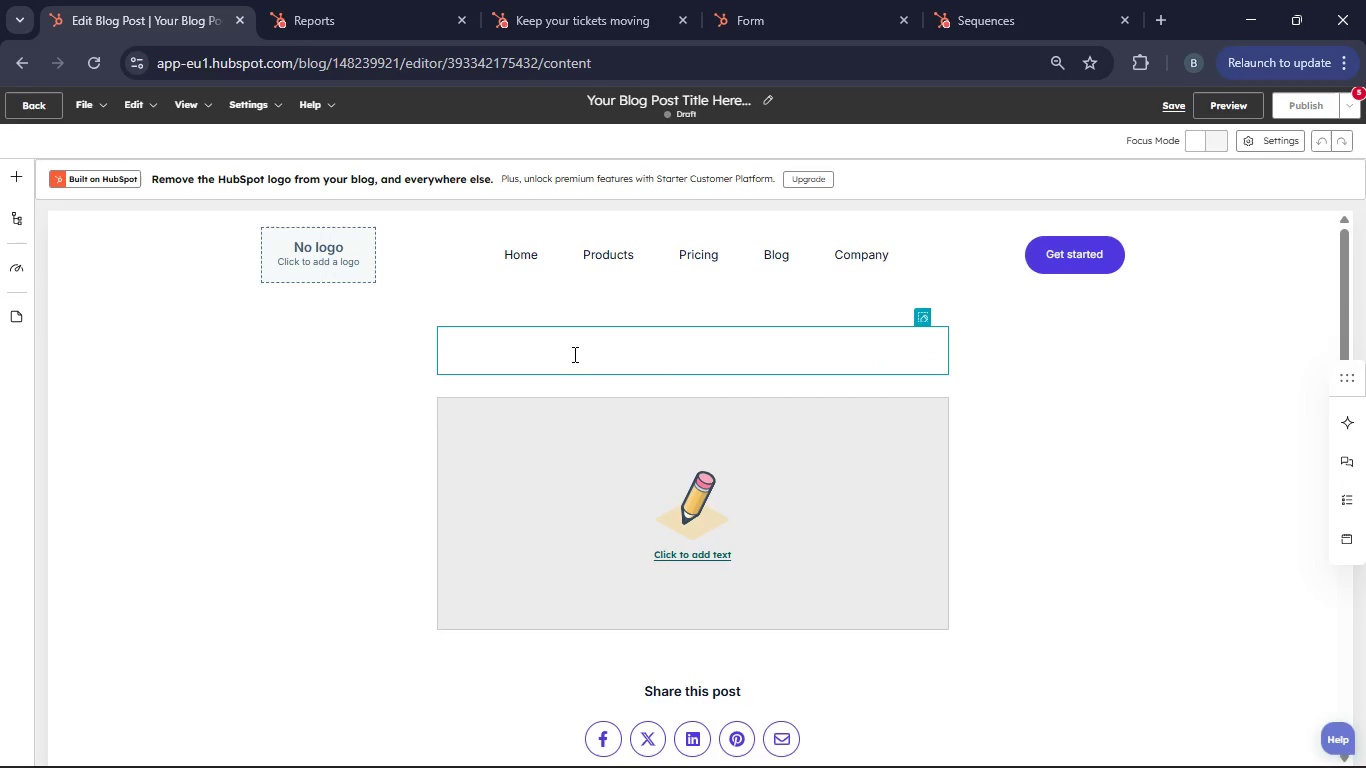 
left_click([573, 354])
 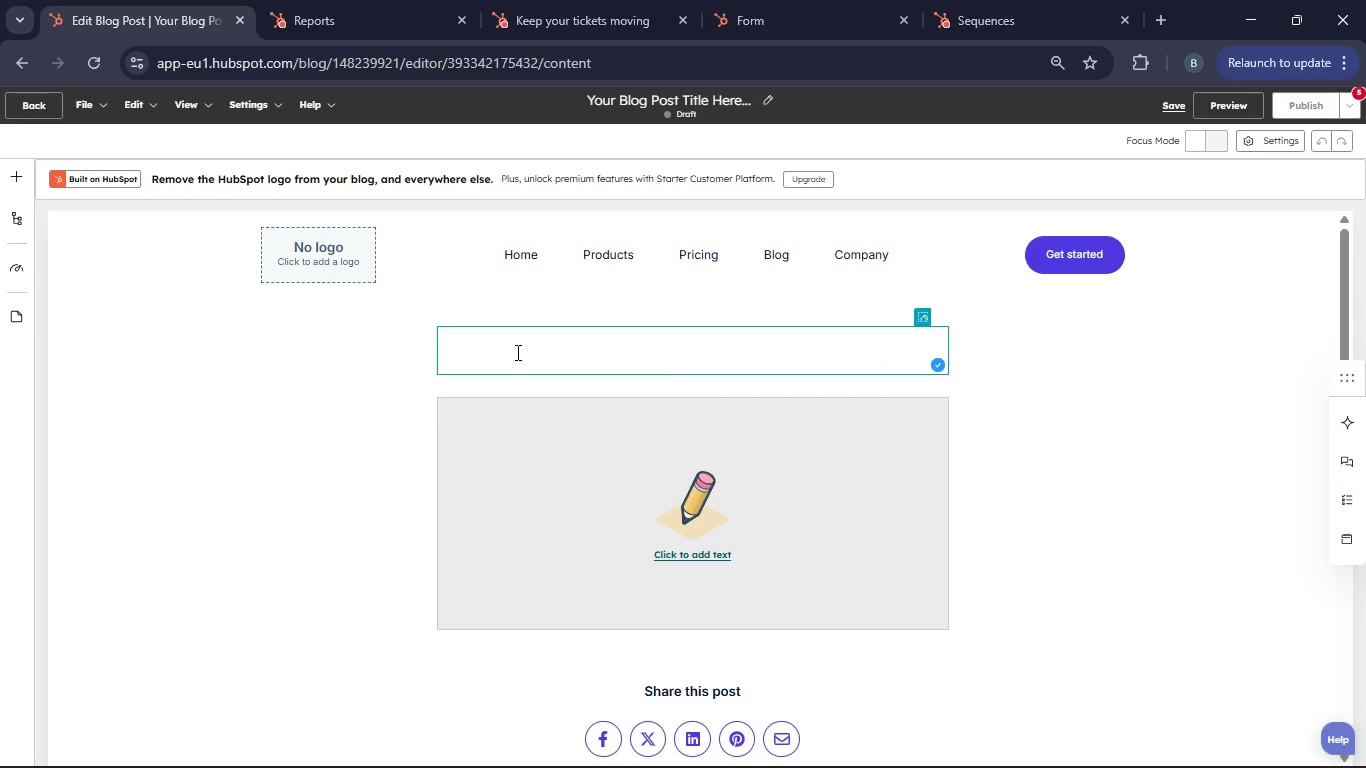 
double_click([516, 352])
 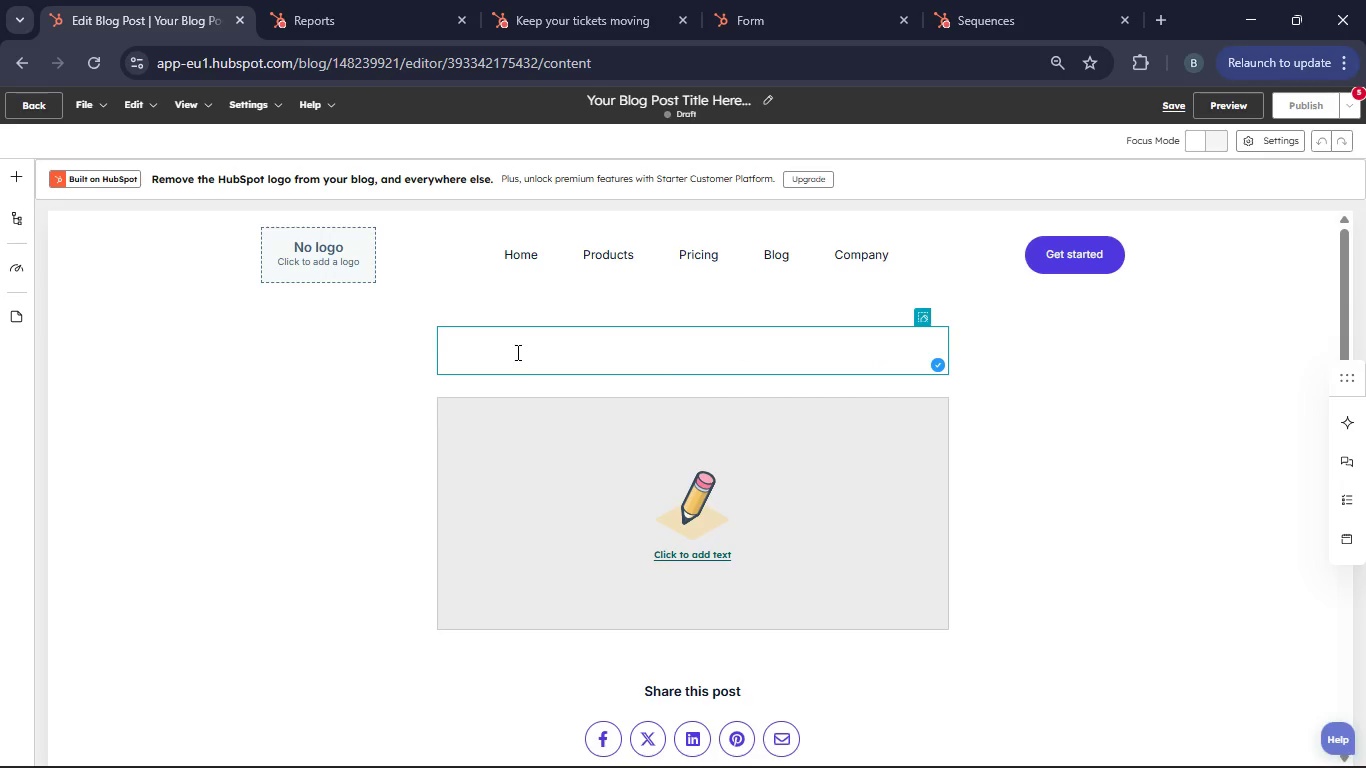 
triple_click([516, 352])
 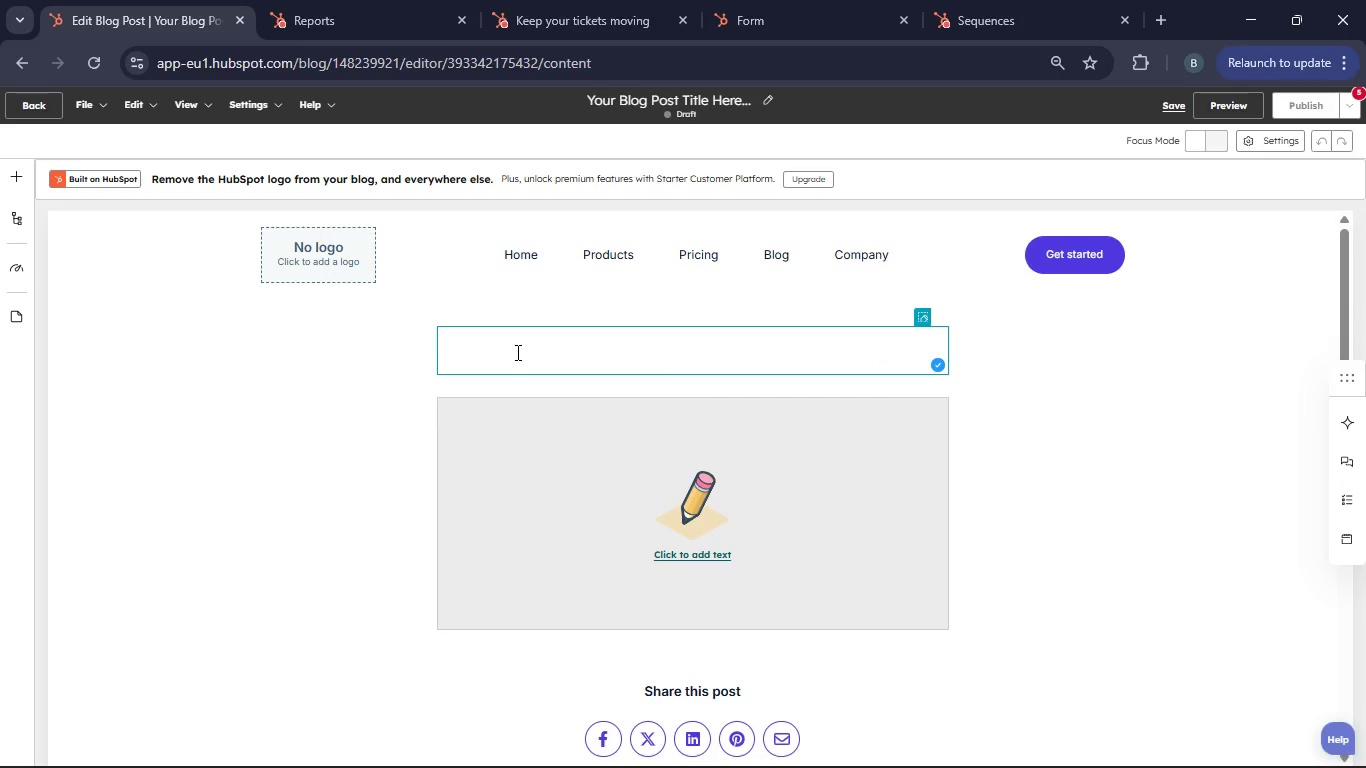 
type(s)
key(Backspace)
type(Single )
key(Backspace)
type(-Origin Vs Blends: Which One Belongs in Your Hopper?)
 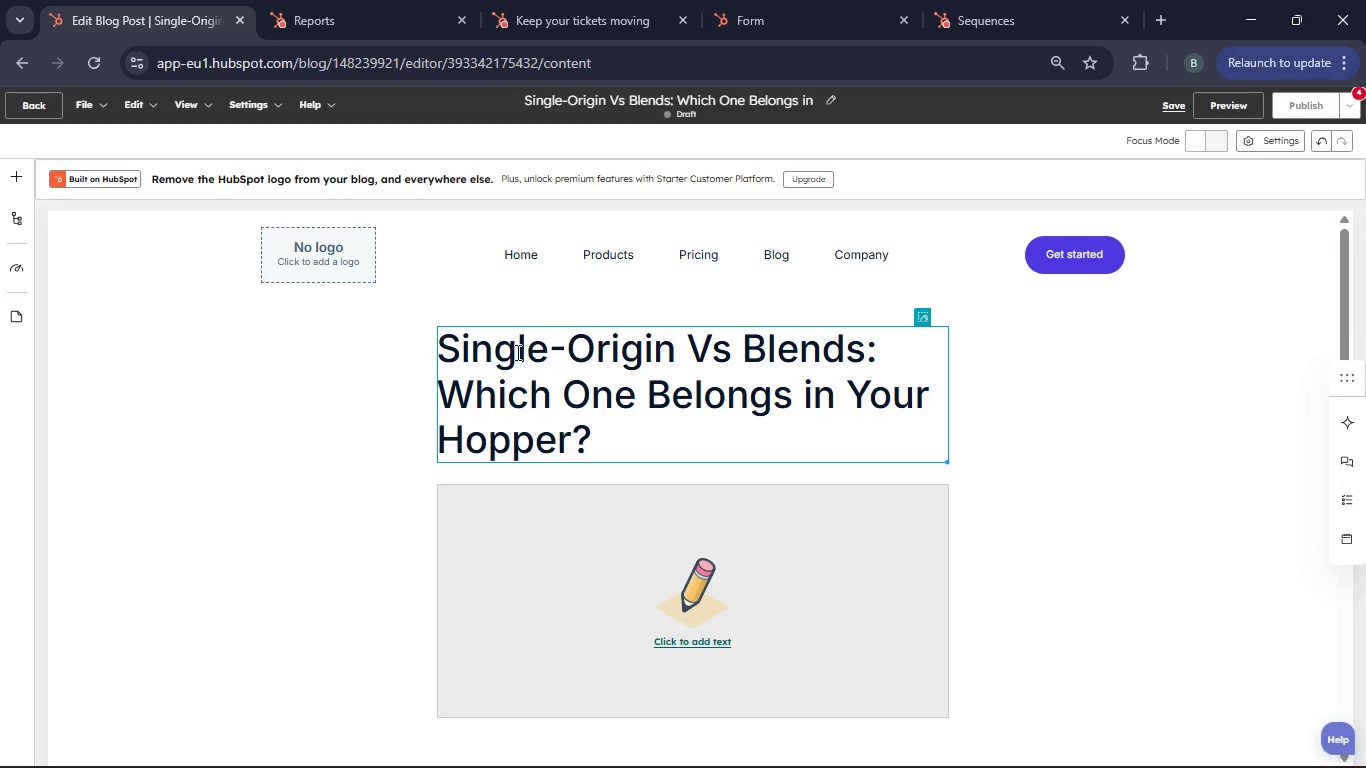 
left_click([705, 555])
 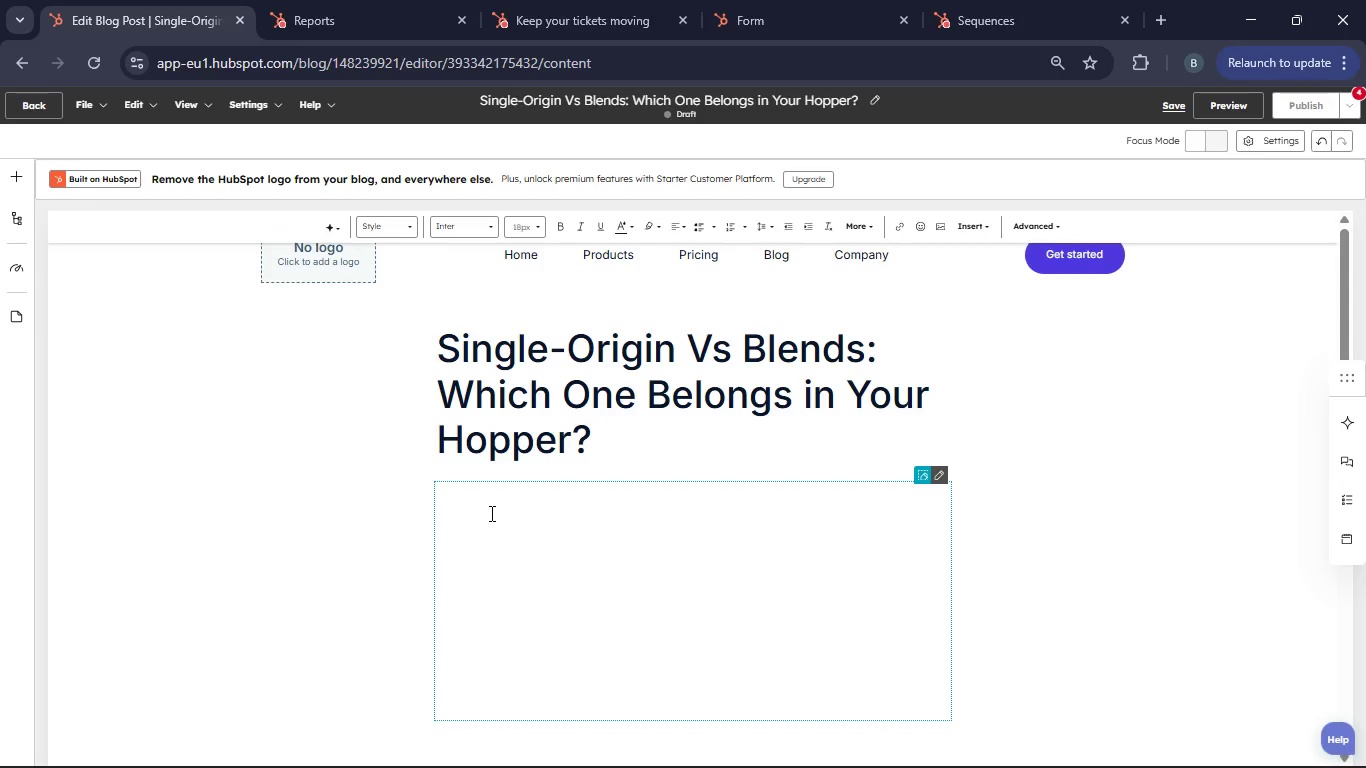 
left_click([483, 502])
 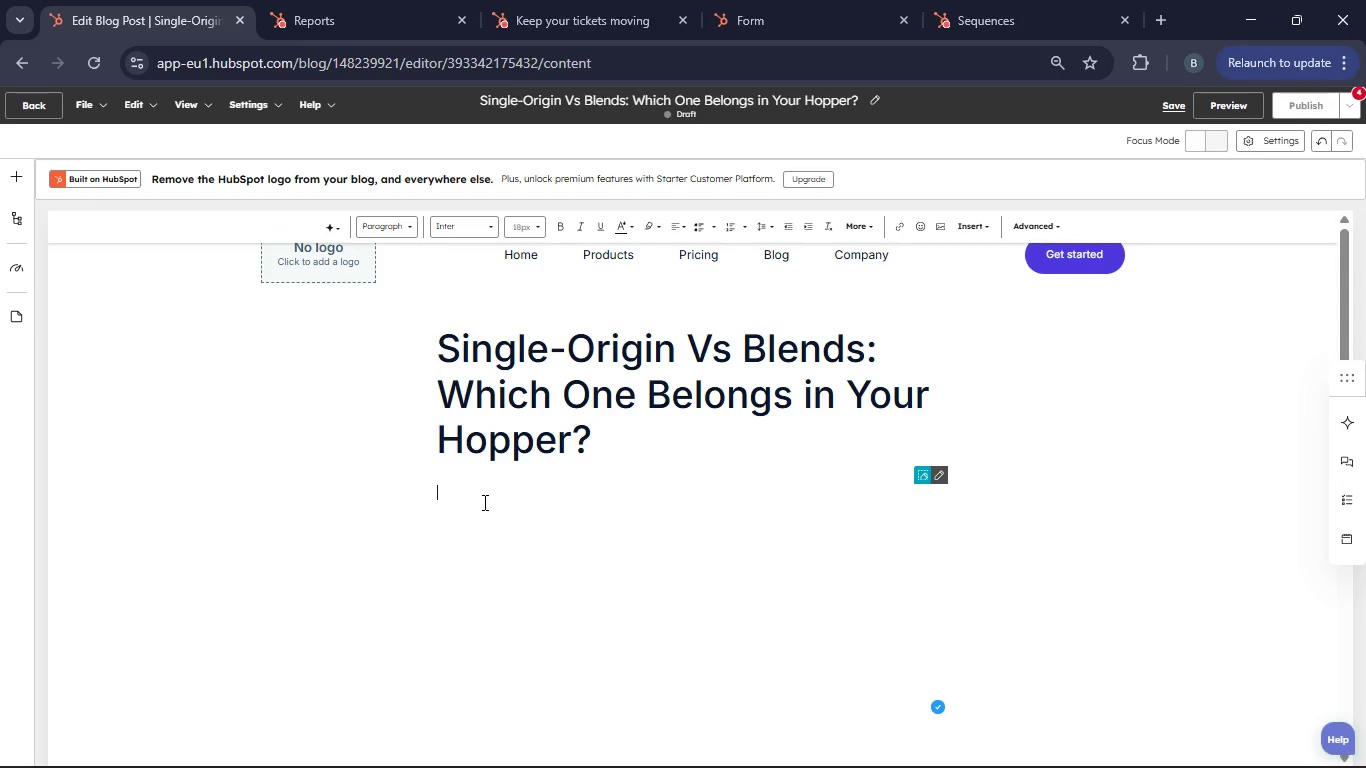 
type(Navigating the Specialty Coffee Menu)
 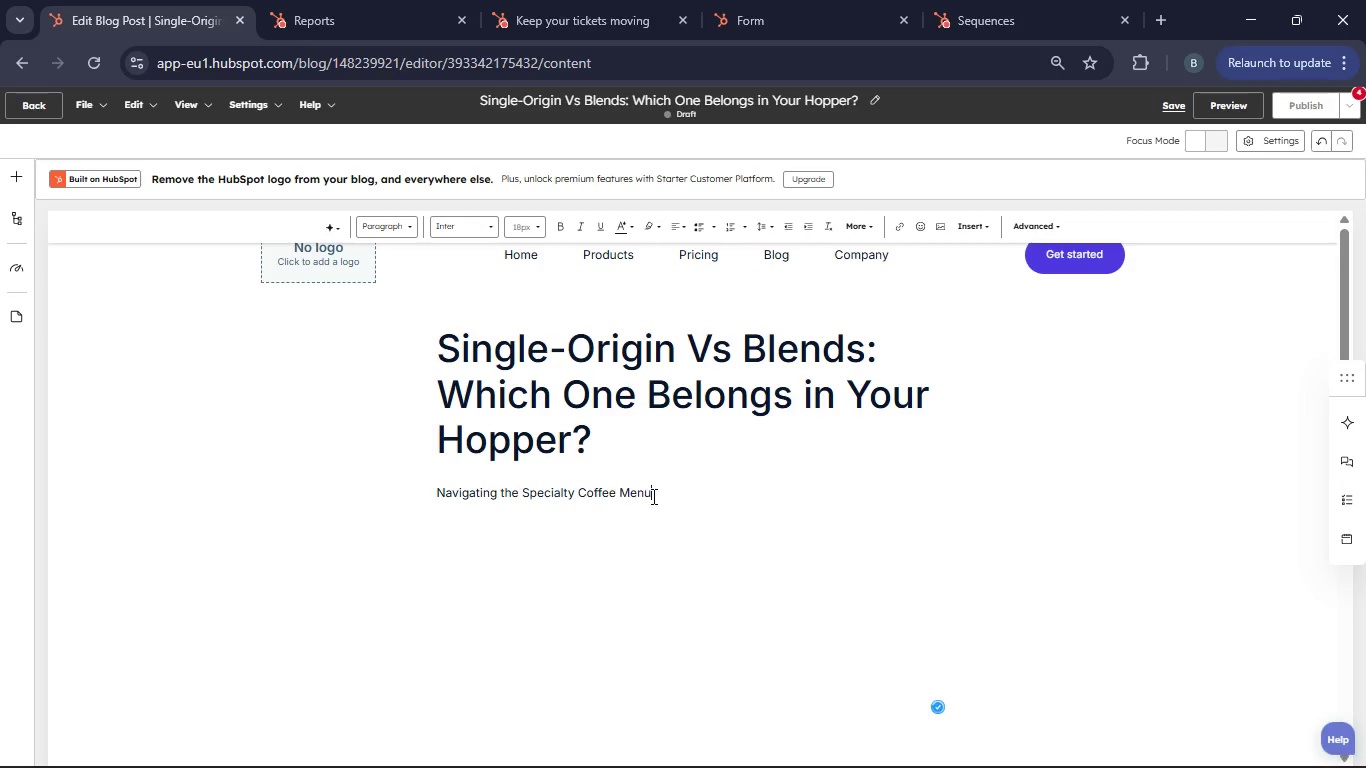 
left_click_drag(start_coordinate=[664, 494], to_coordinate=[432, 497])
 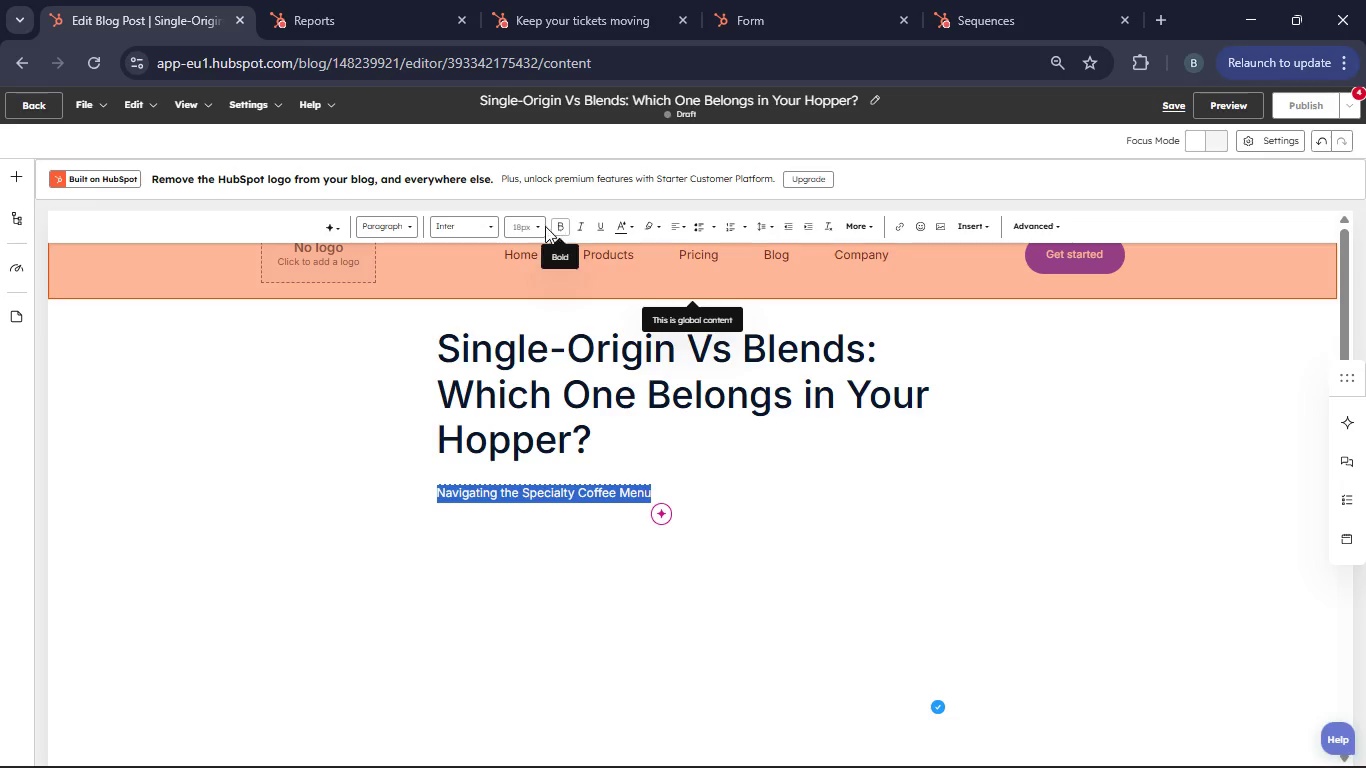 
left_click([537, 226])
 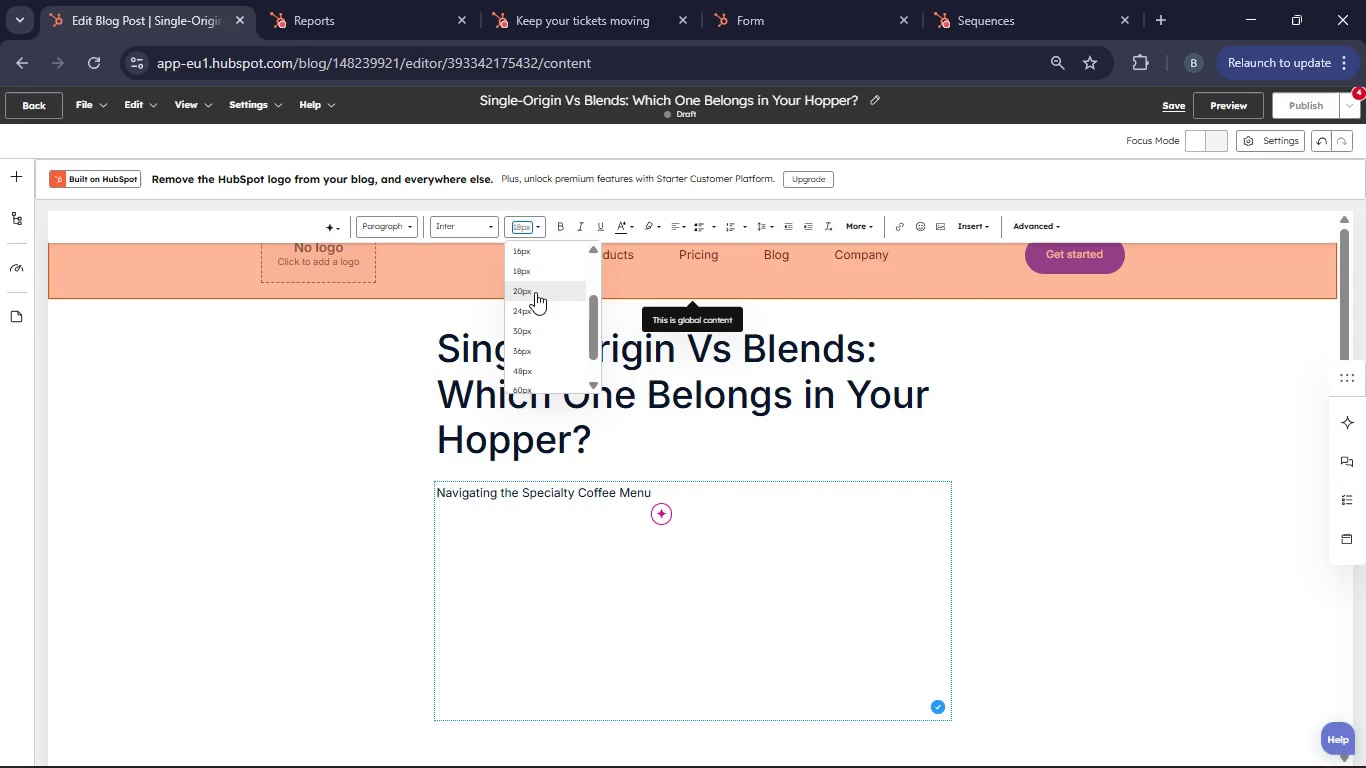 
left_click([535, 292])
 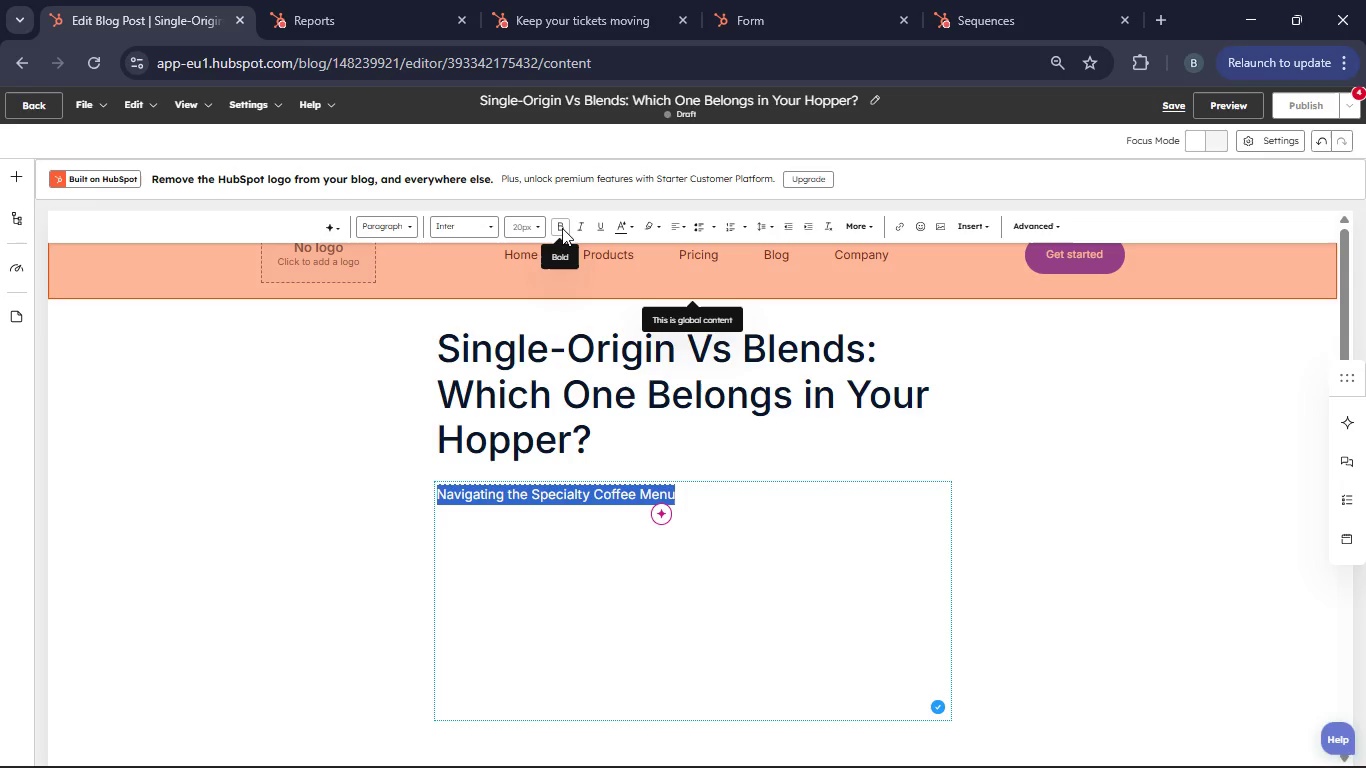 
left_click([562, 228])
 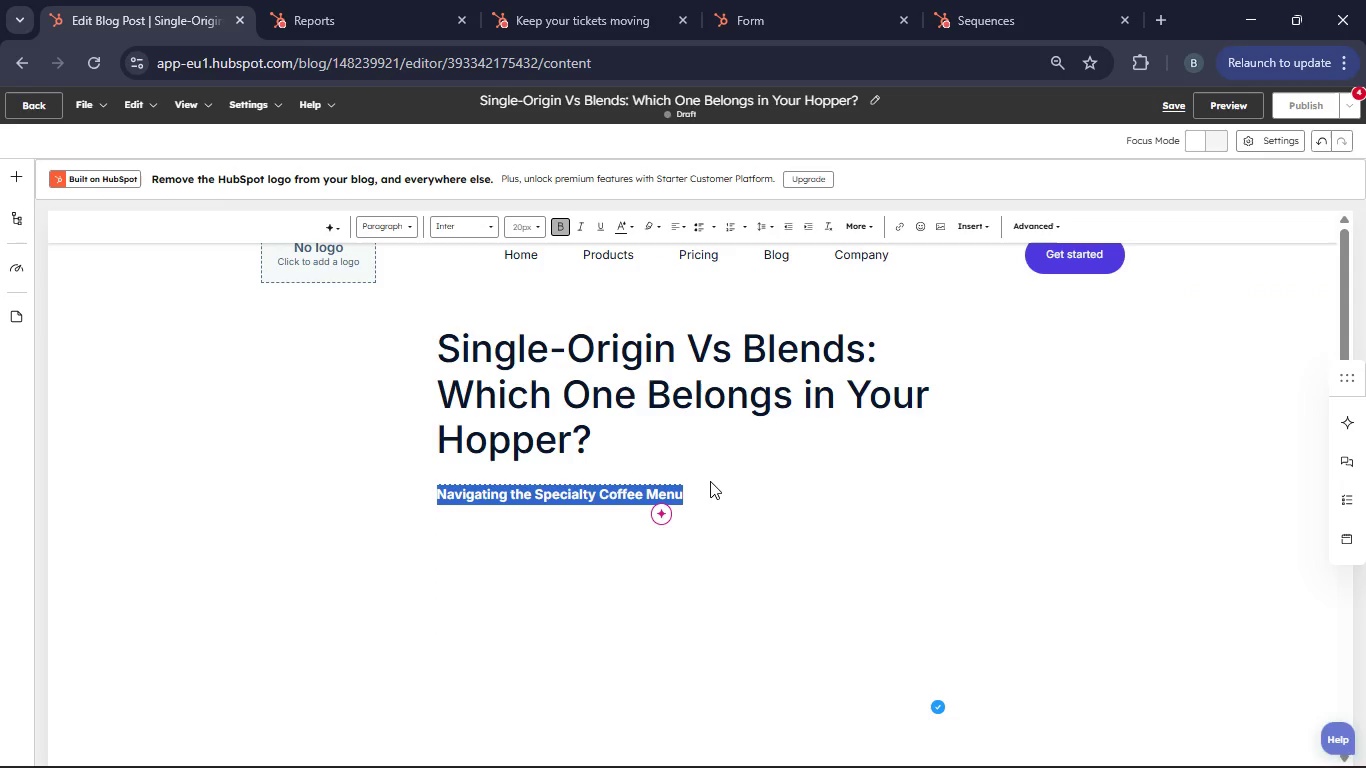 
left_click([710, 488])
 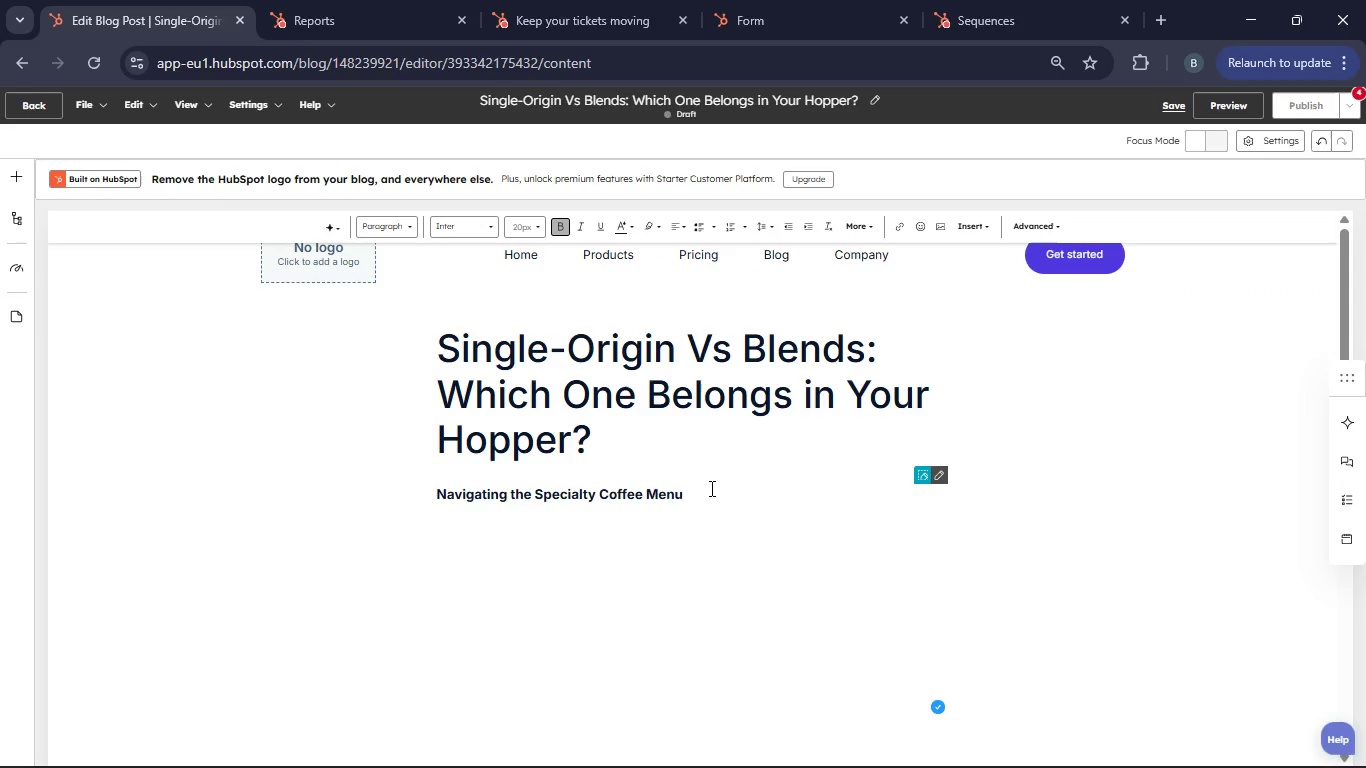 
key(Enter)
 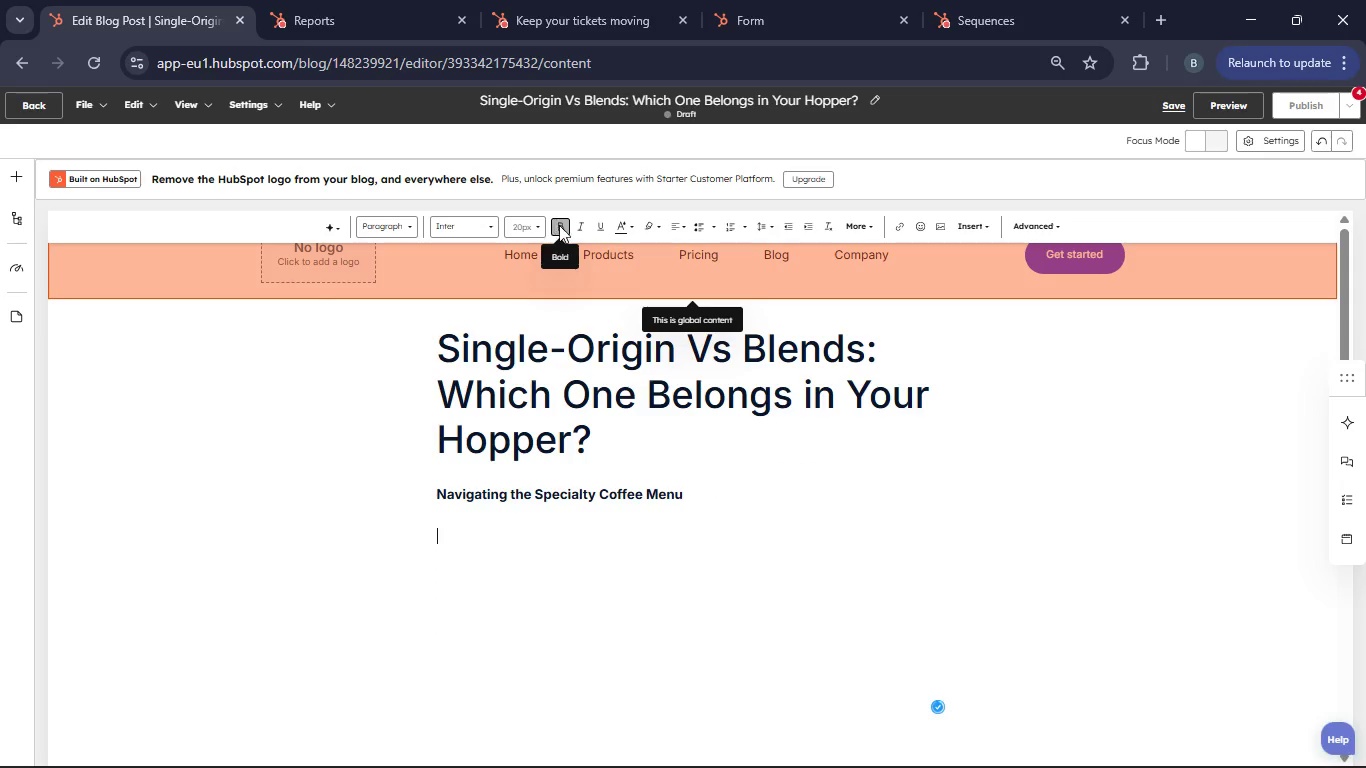 
left_click([537, 226])
 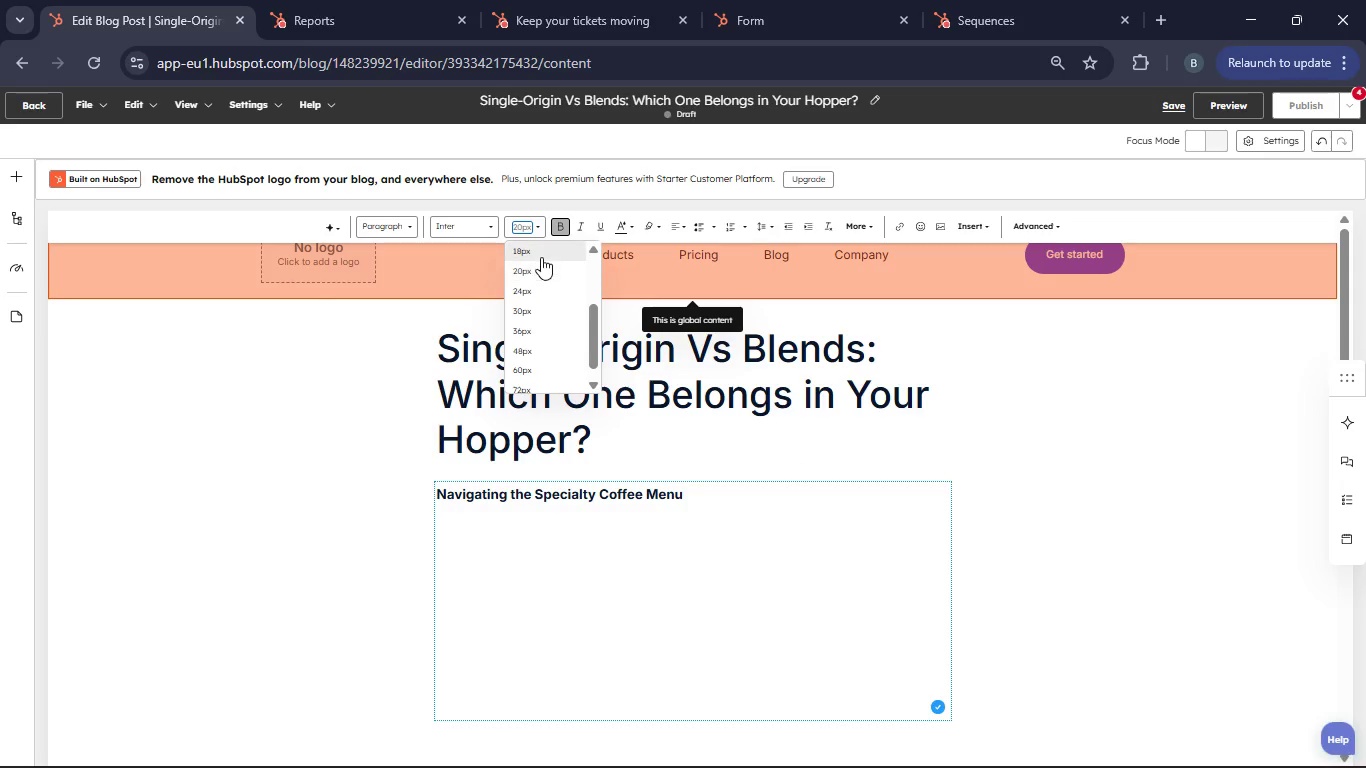 
left_click([541, 257])
 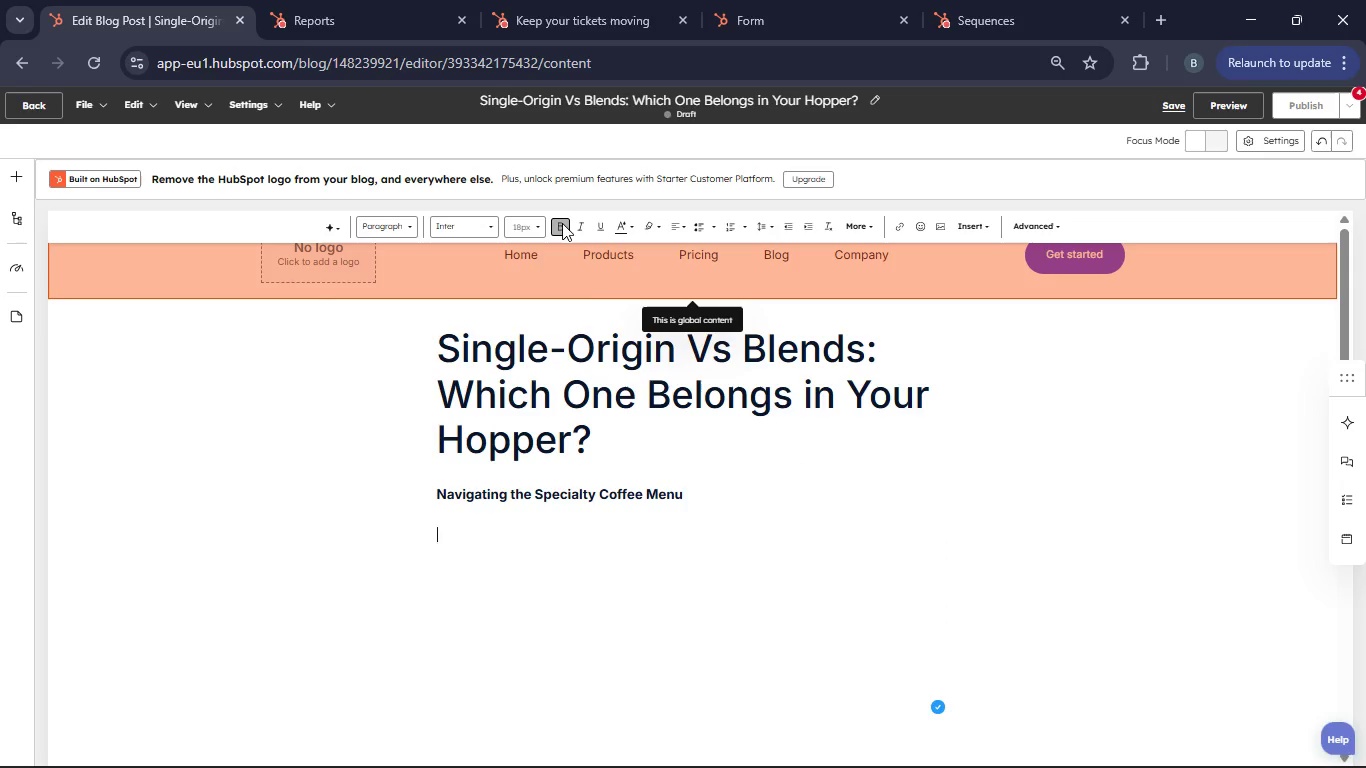 
left_click([562, 223])
 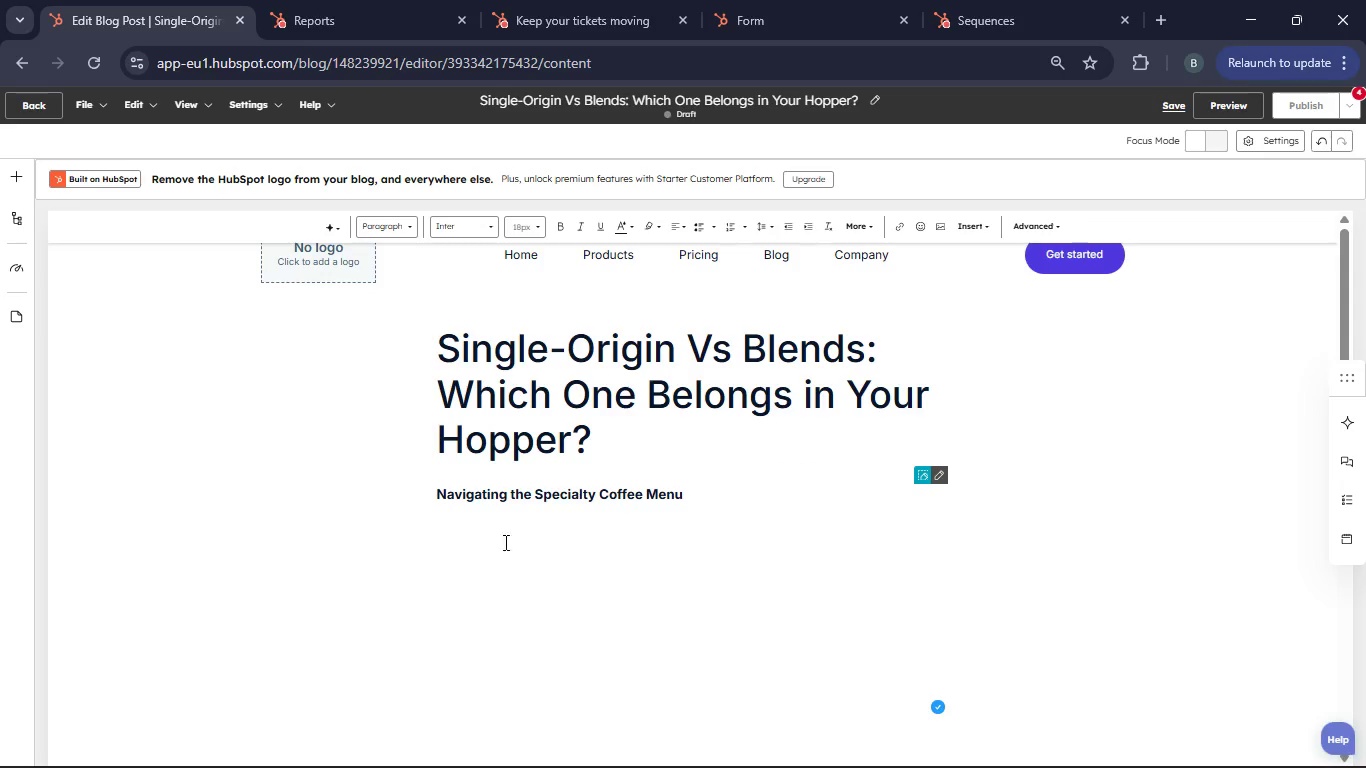 
left_click([439, 532])
 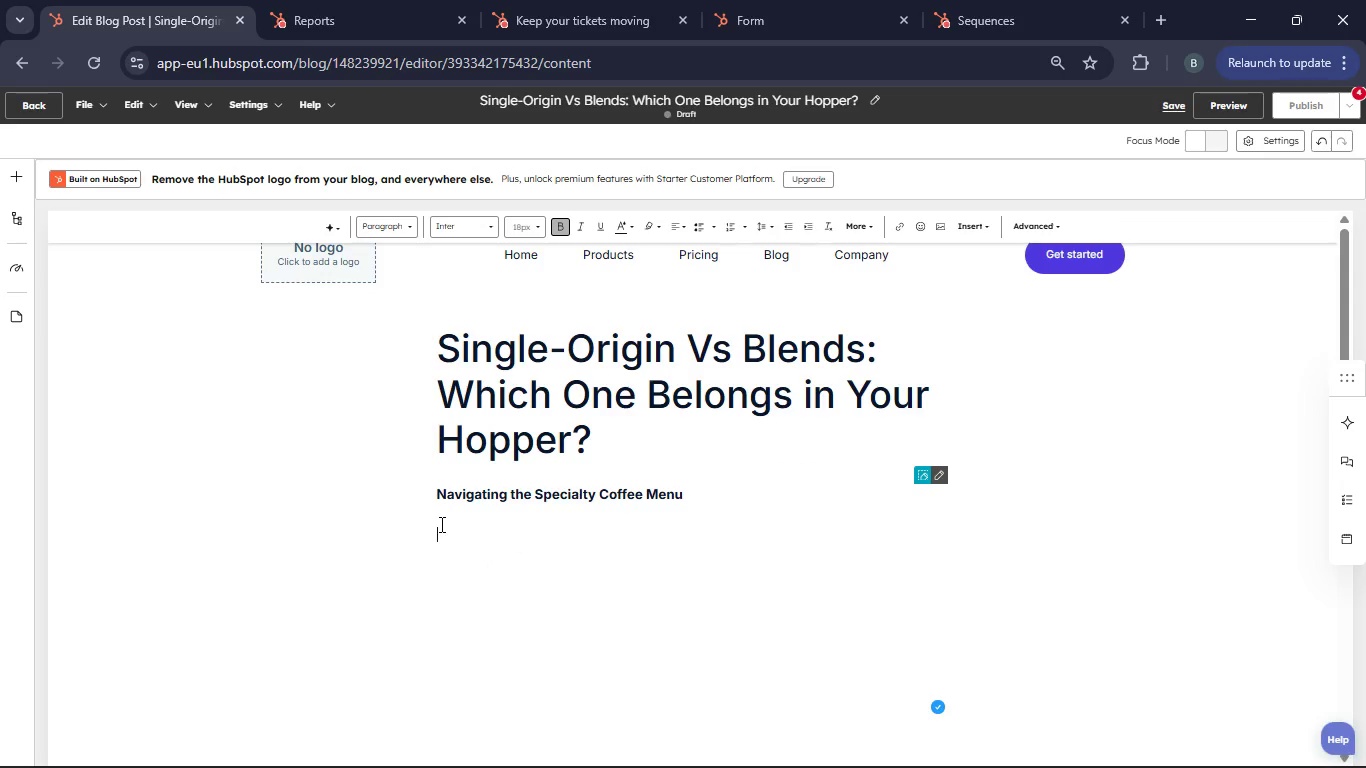 
left_click([440, 524])
 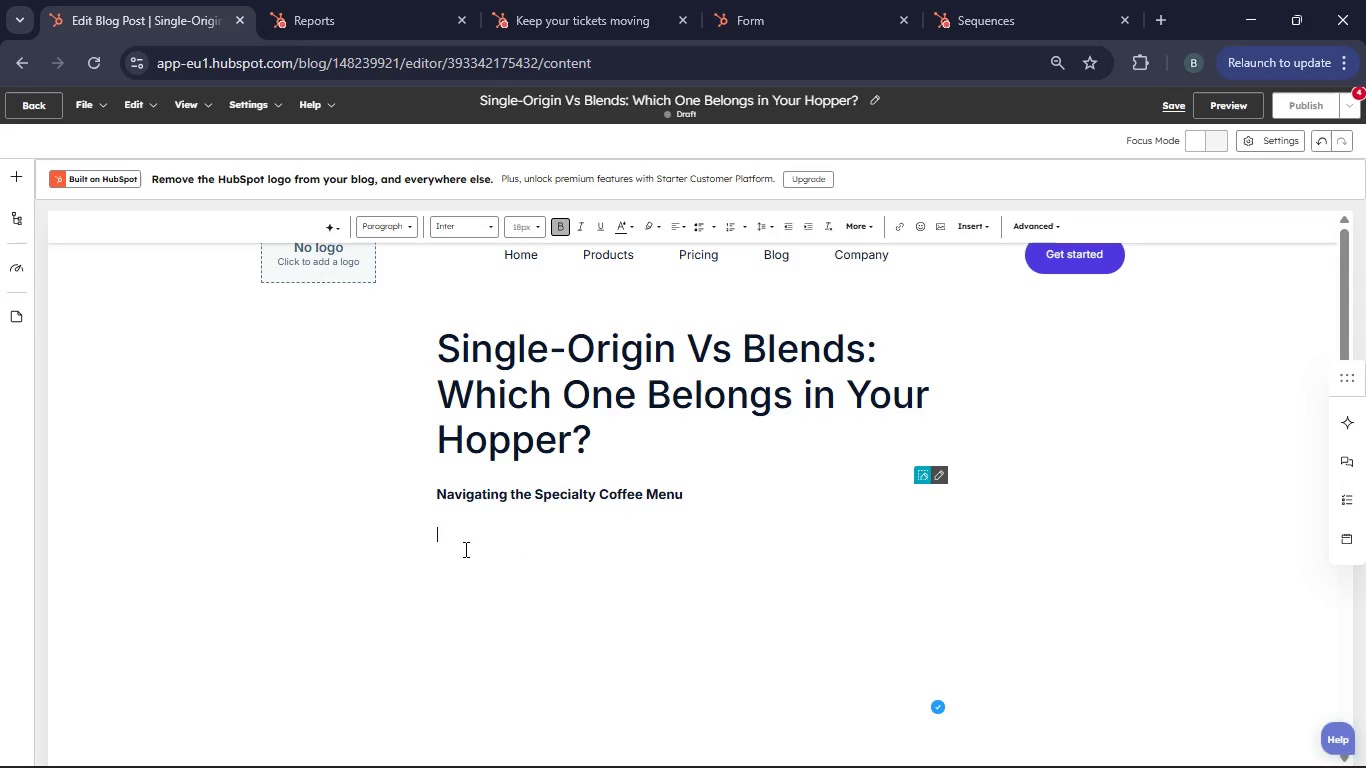 
type(Stand)
key(Backspace)
key(Backspace)
key(Backspace)
key(Backspace)
key(Backspace)
key(Backspace)
 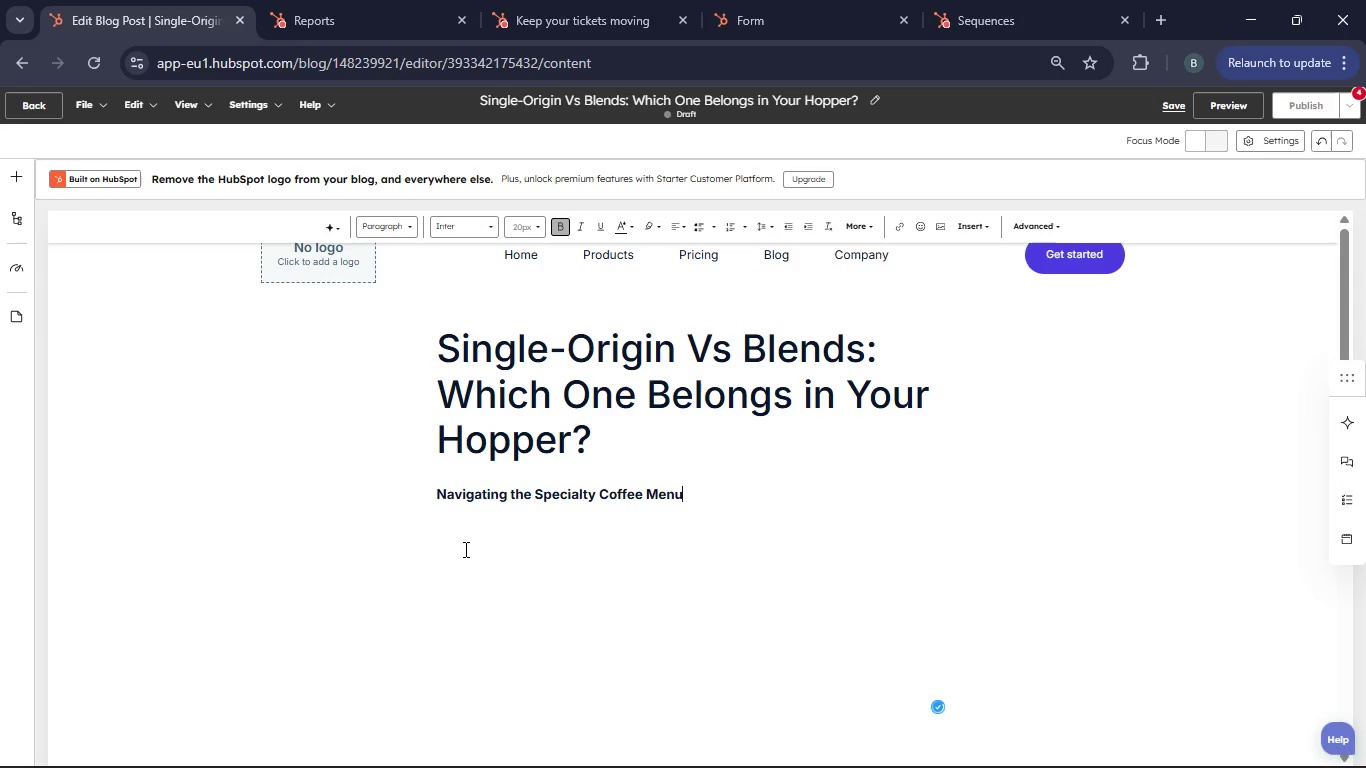 
key(Enter)
 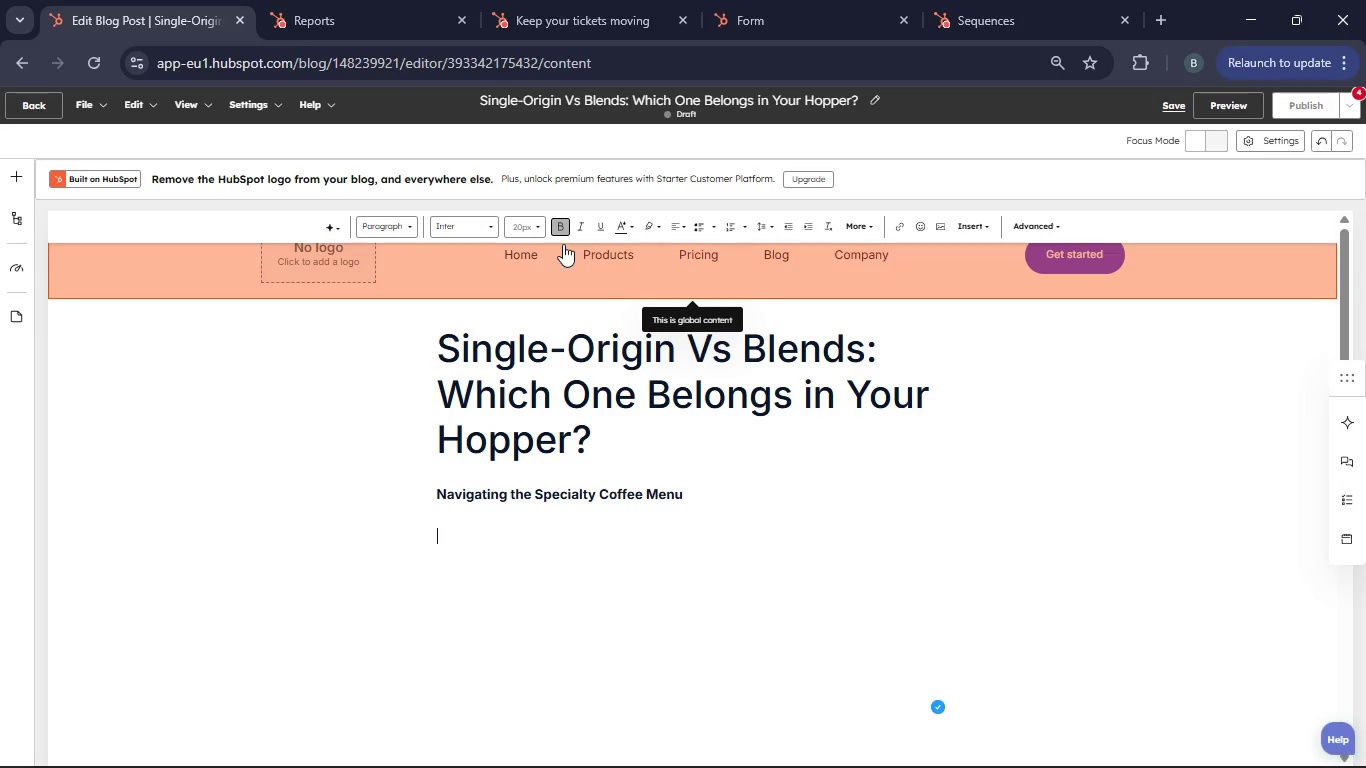 
left_click([558, 229])
 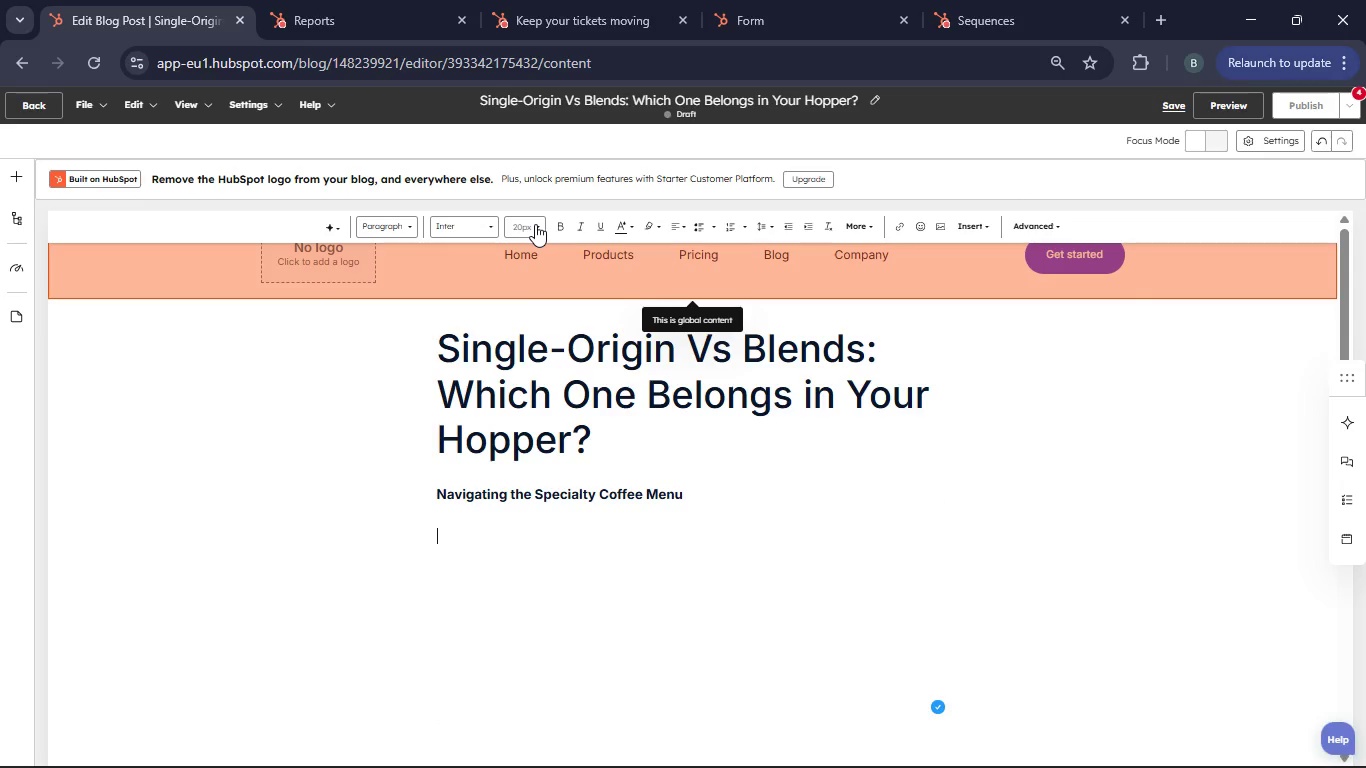 
left_click([535, 224])
 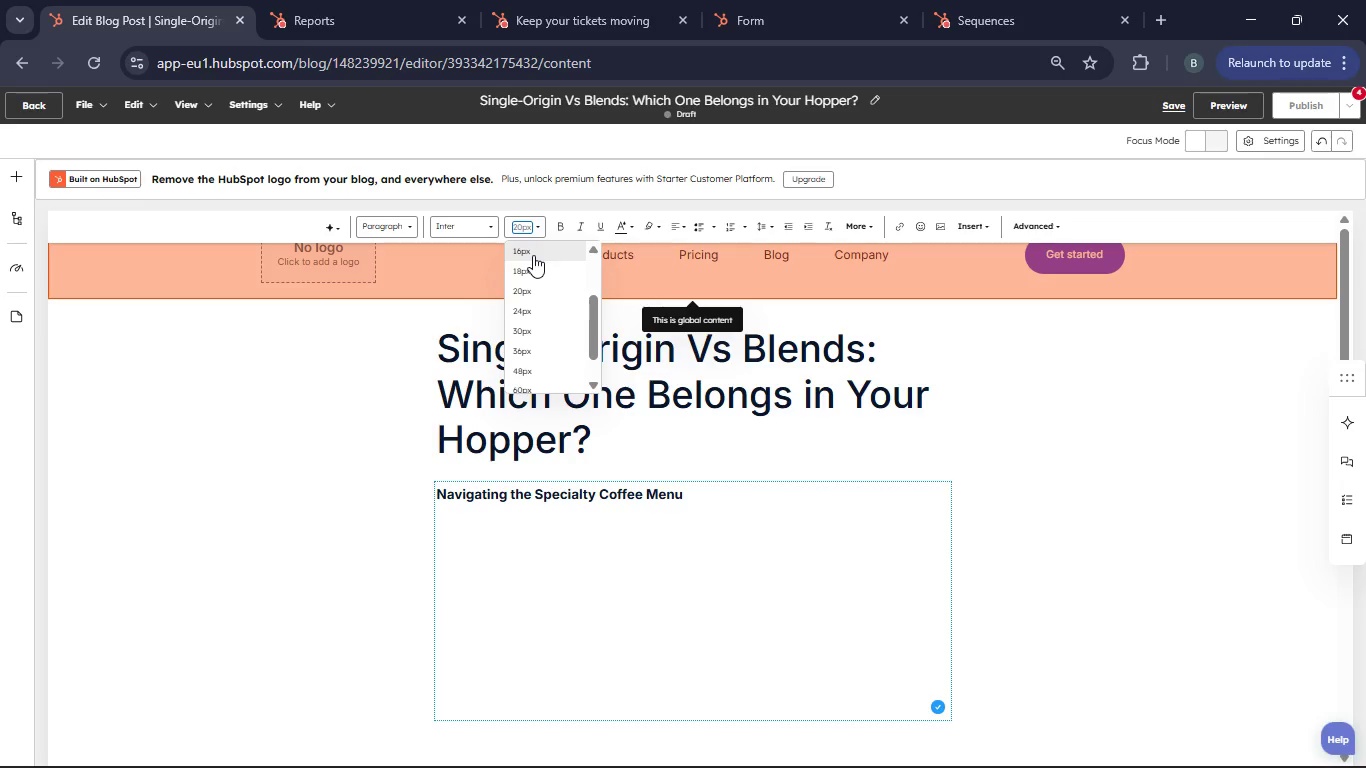 
left_click([533, 255])
 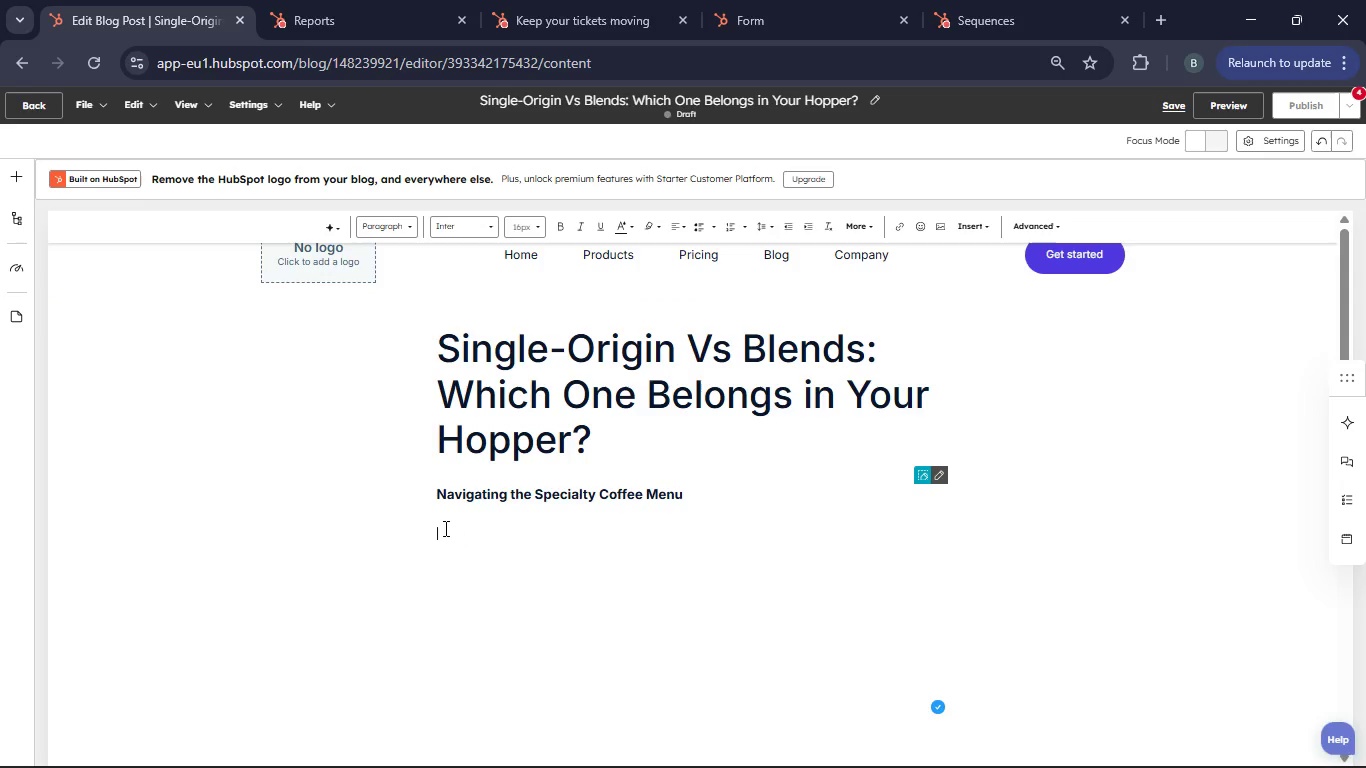 
left_click([531, 218])
 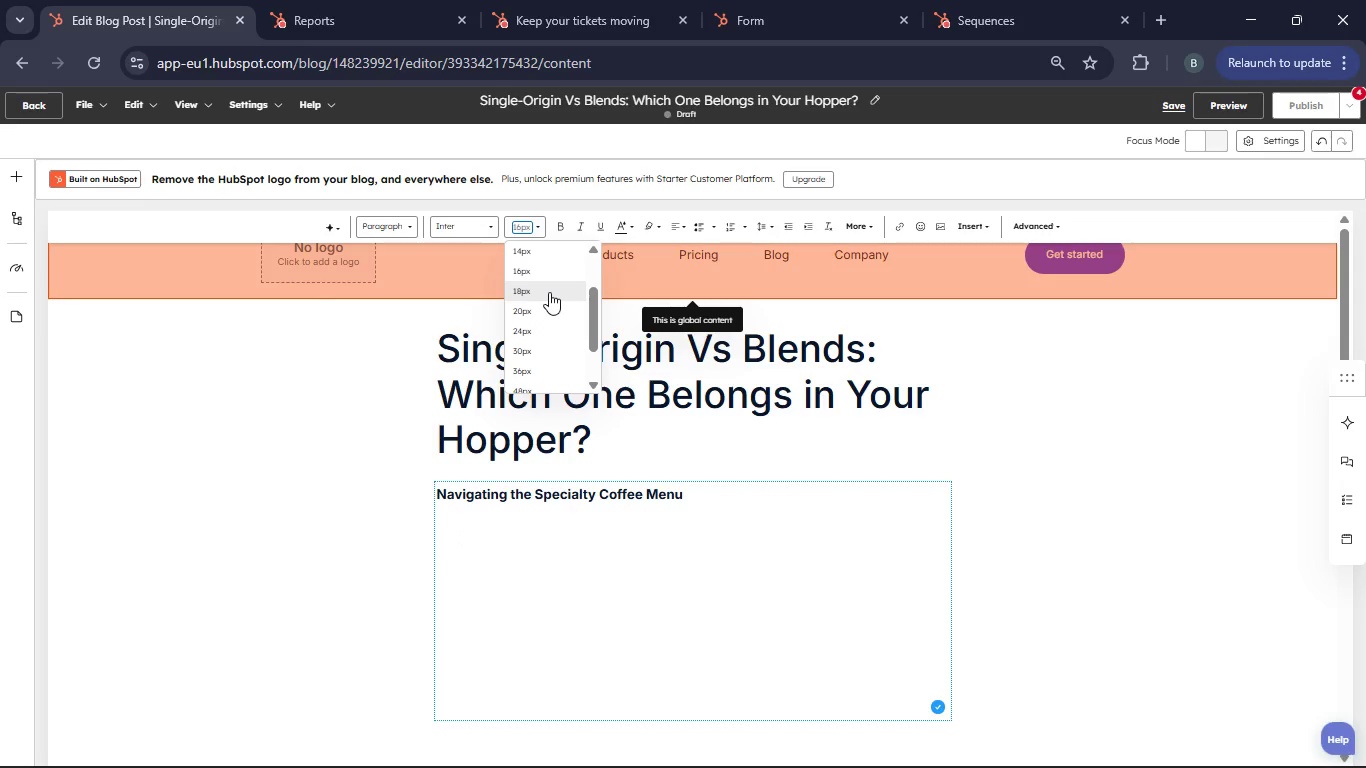 
left_click_drag(start_coordinate=[549, 292], to_coordinate=[557, 293])
 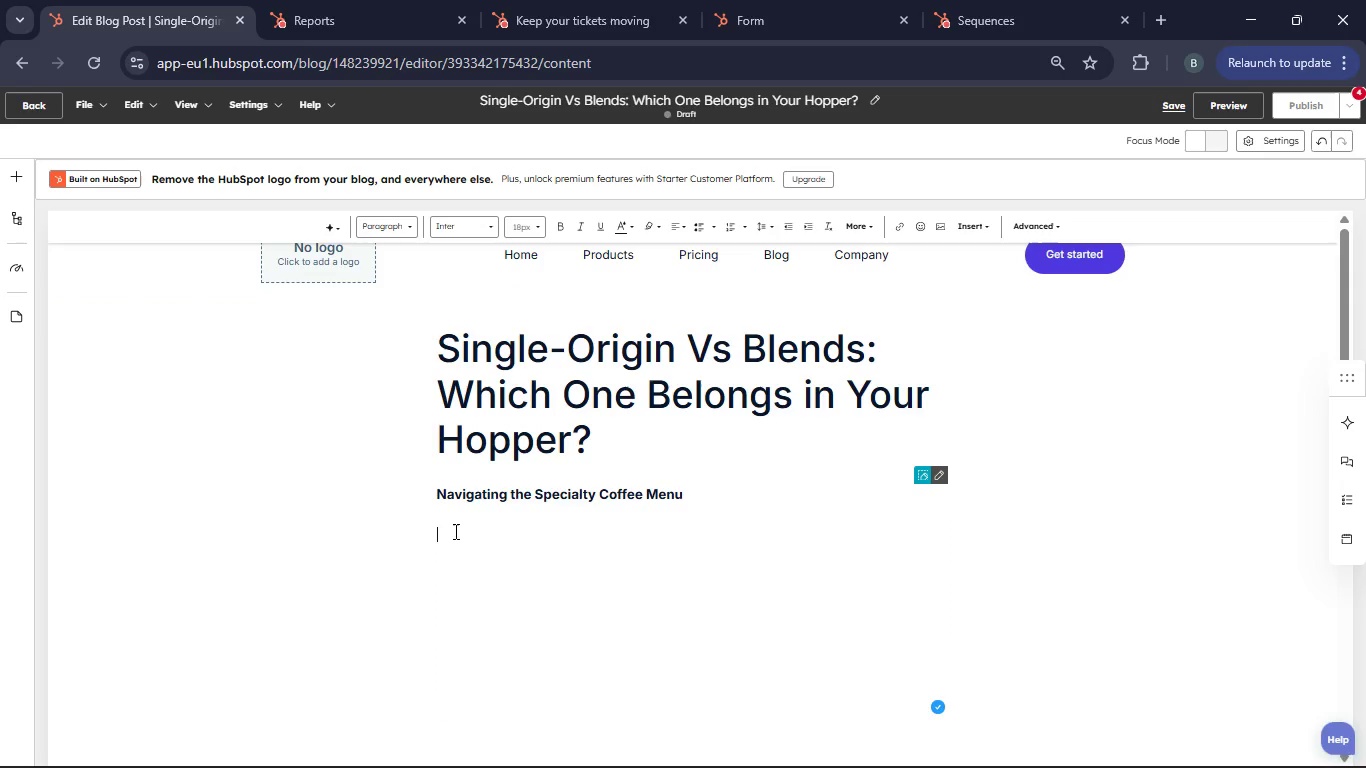 
left_click([453, 532])
 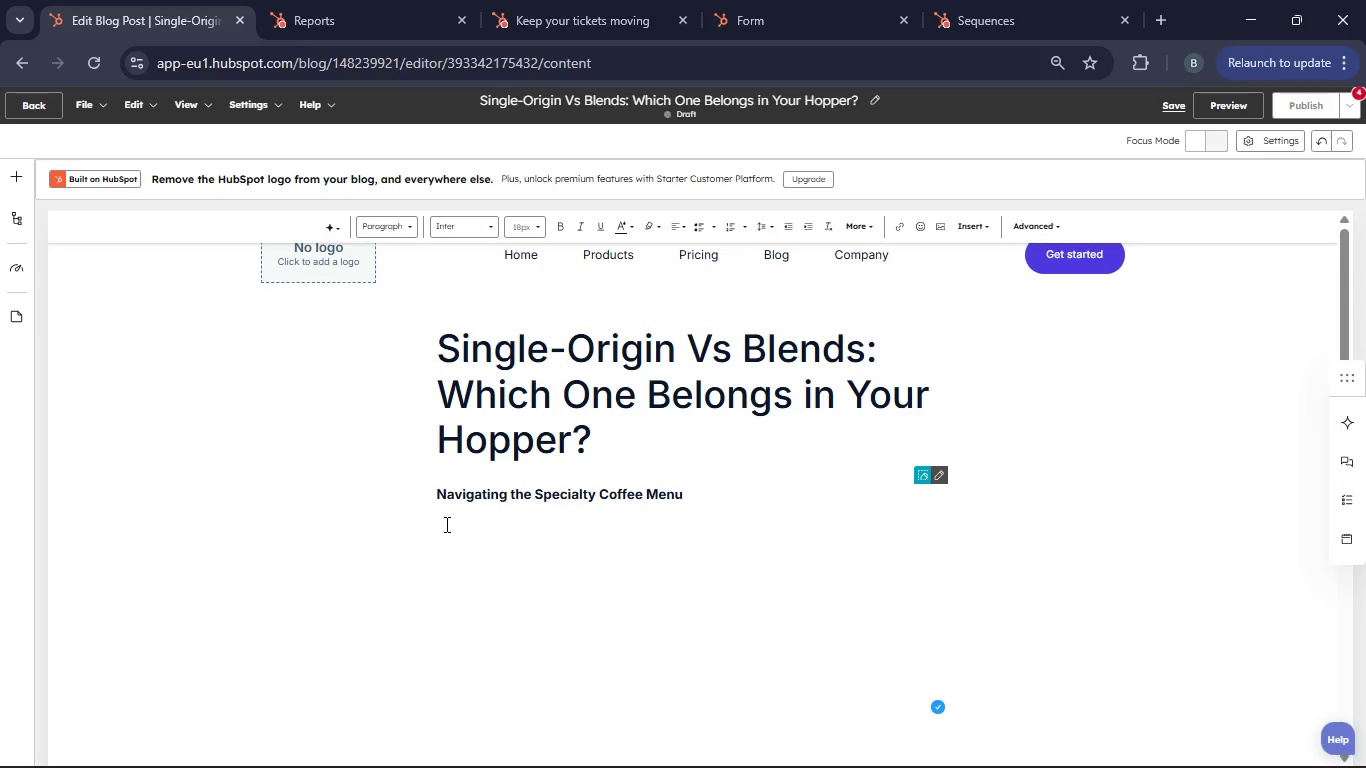 
type(Standing in front of a coffee shelf can be intimidating. You'll see bags labeled with so)
key(Backspace)
type(pecific fams like" Finca La Esperanza" next to branded name like our " V)
key(Backspace)
key(Backspace)
type(v)
key(Backspace)
type(Velvet & Vine Signature Espe)
key(Backspace)
type(resso". Understanding the difference is key to finding)
 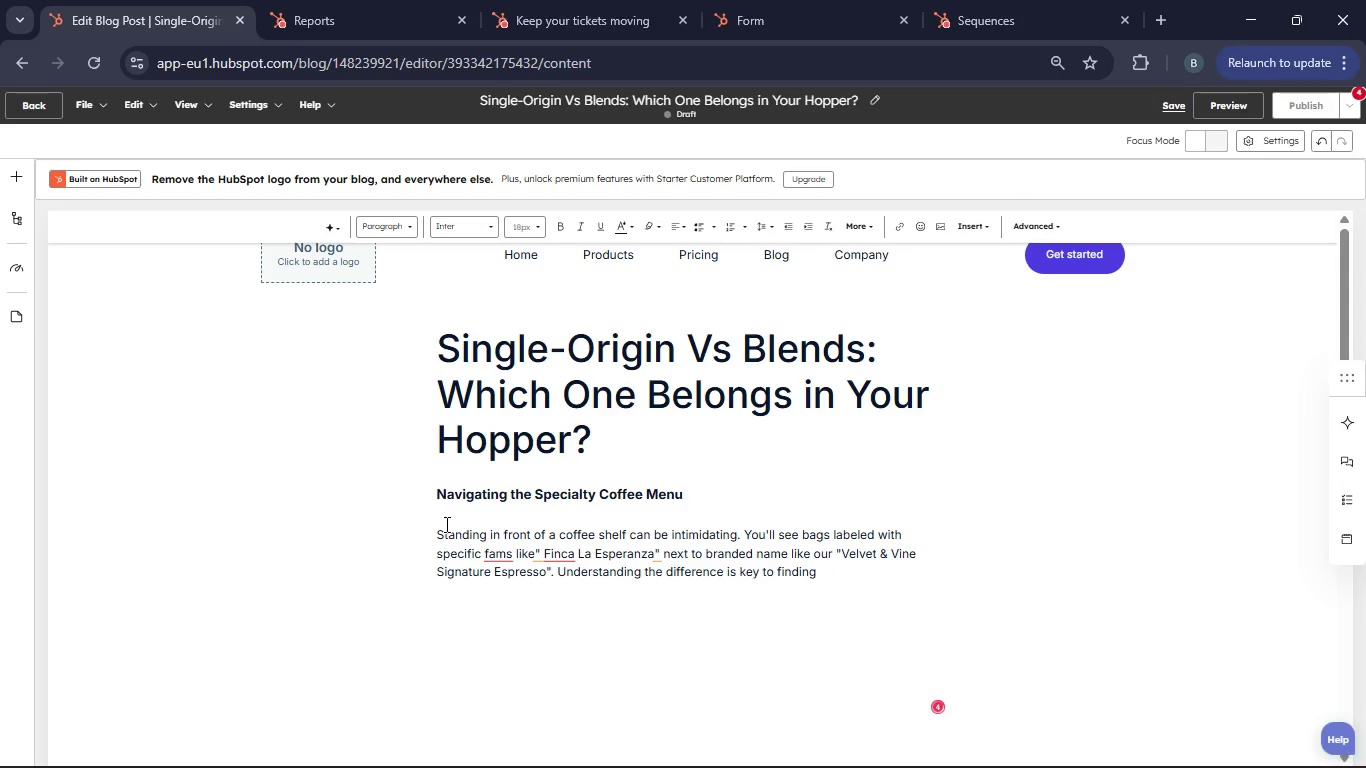 
type( your personal "daily driver.")
 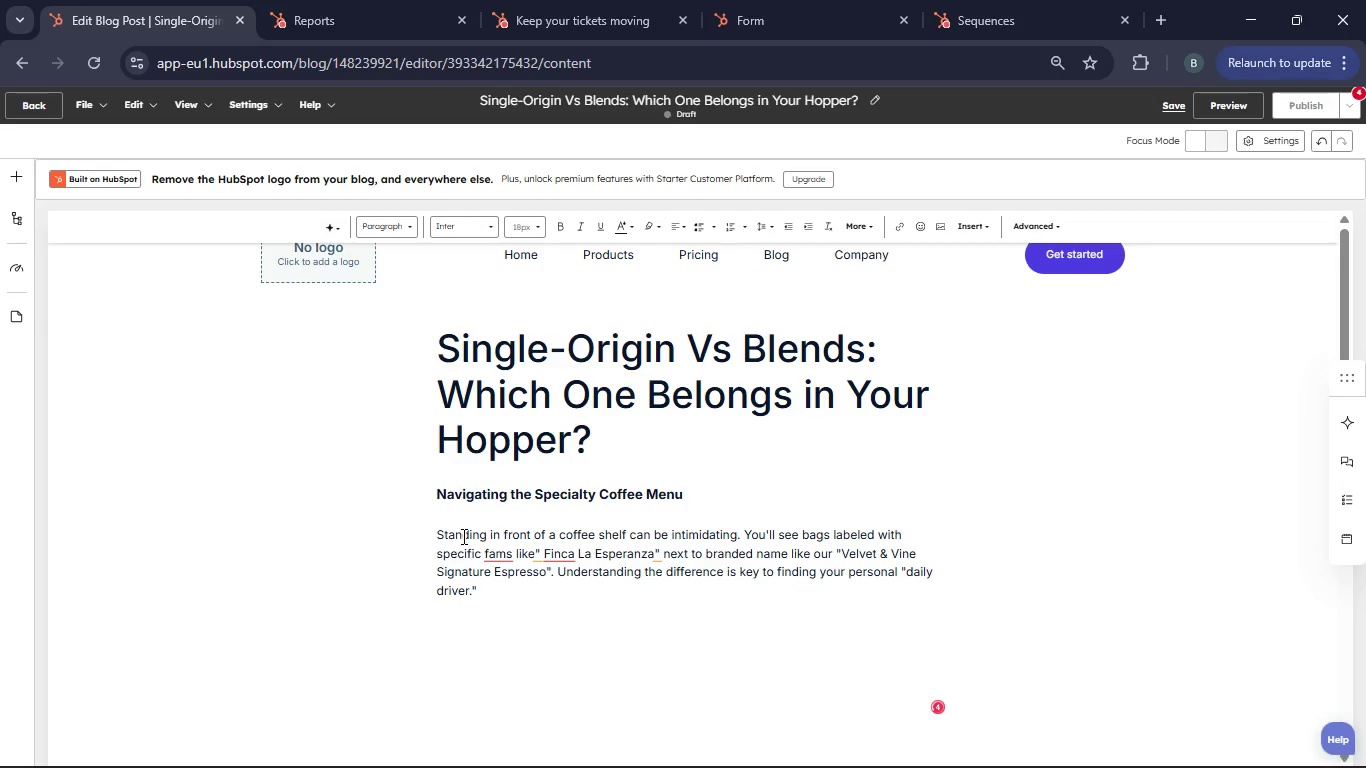 
left_click([506, 547])
 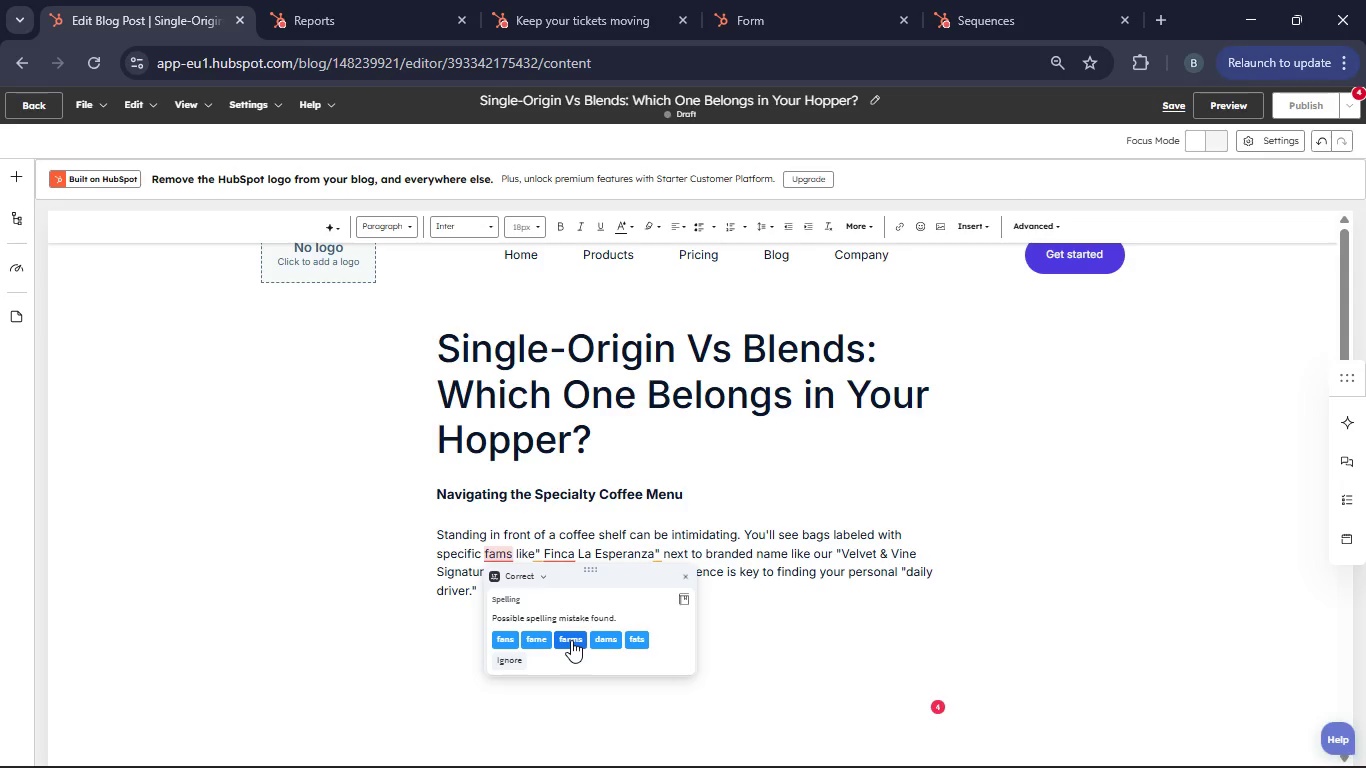 
left_click([571, 640])
 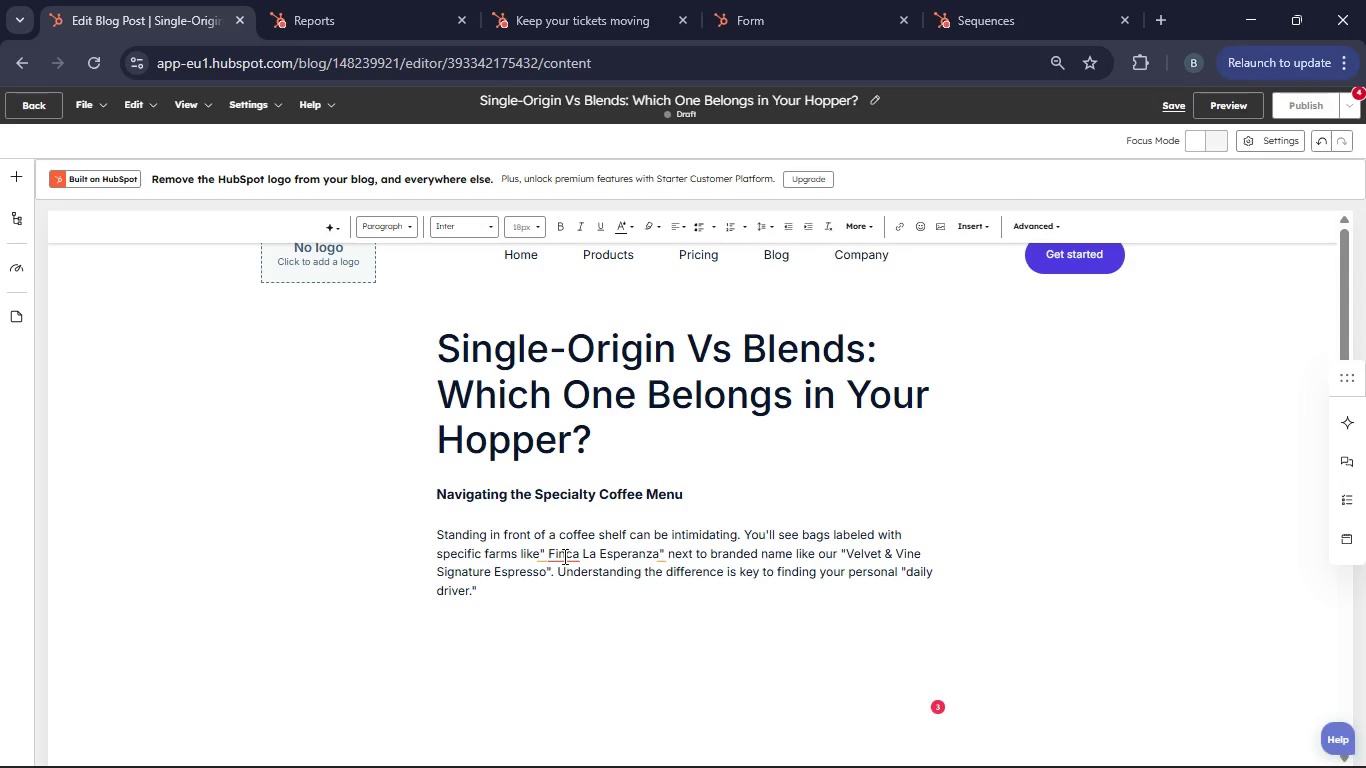 
left_click([563, 556])
 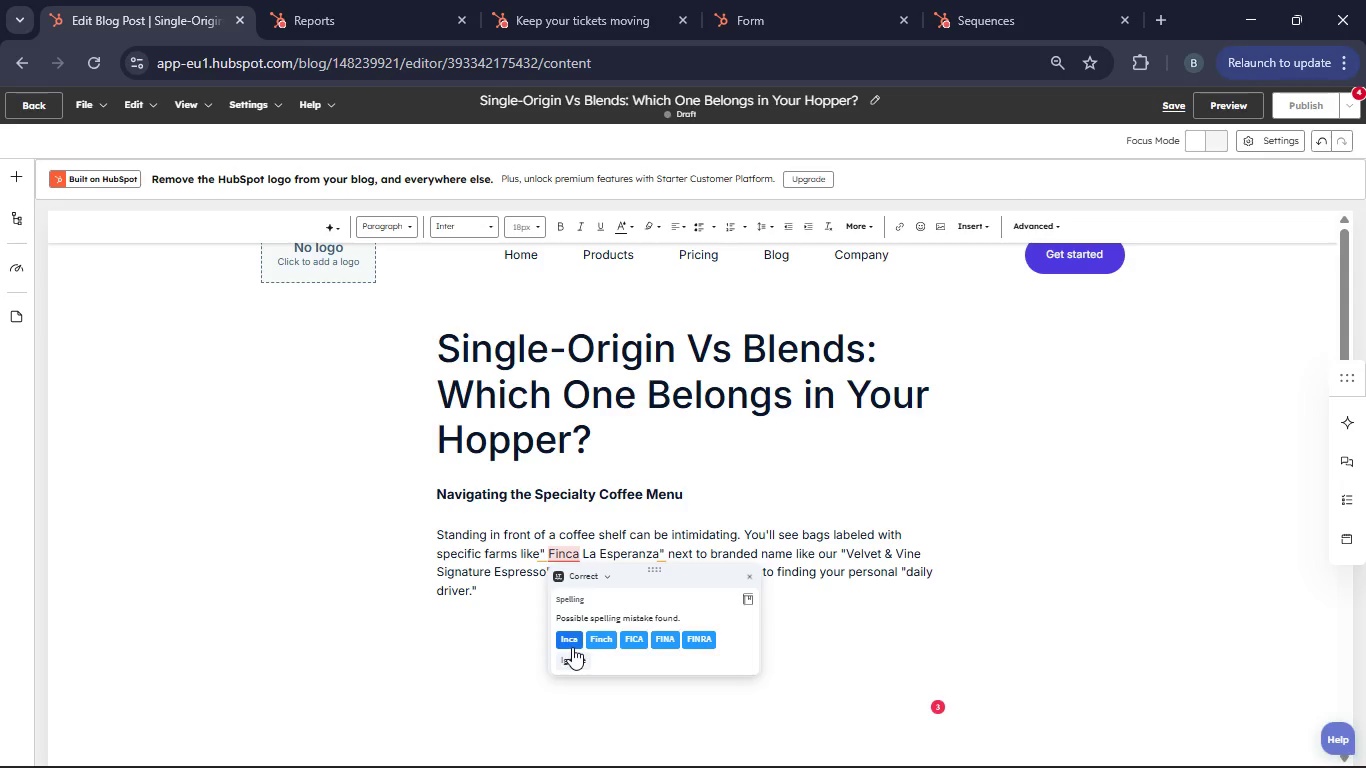 
left_click([543, 647])
 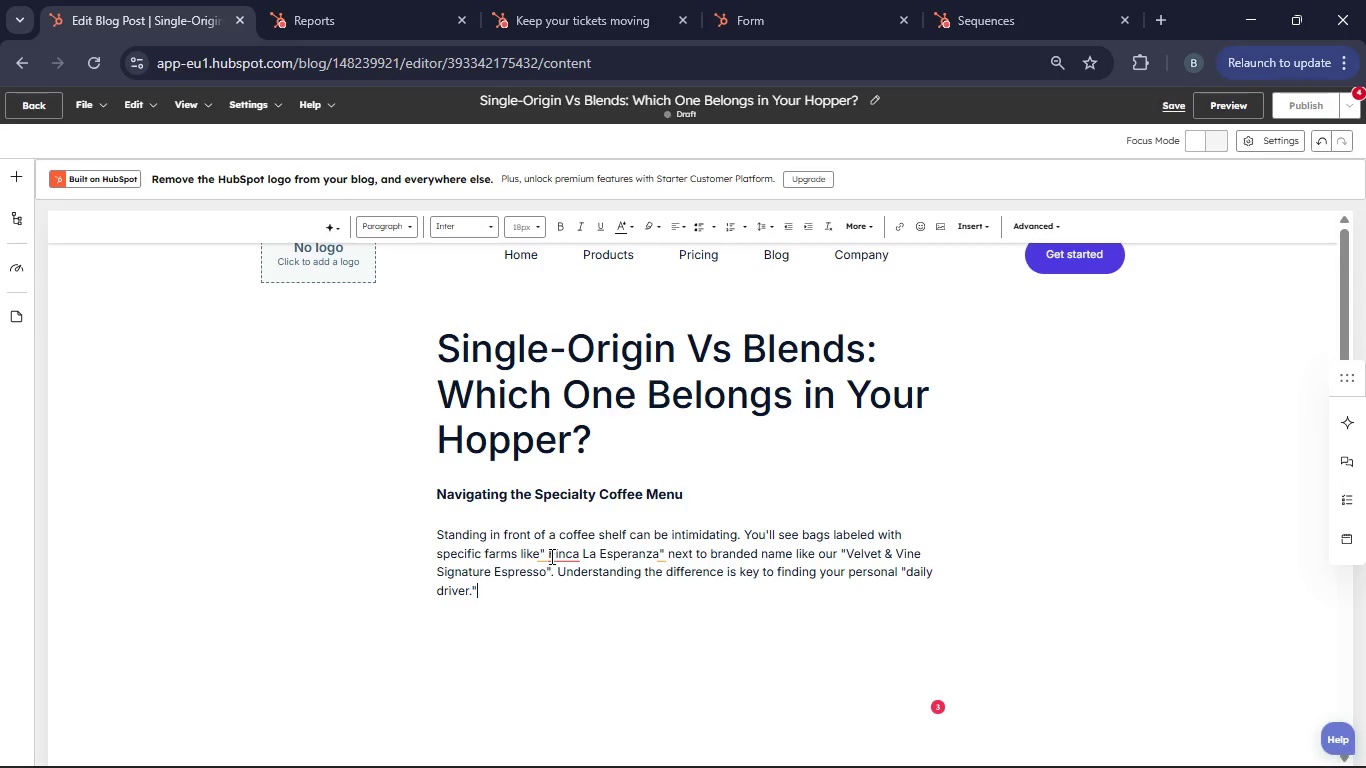 
left_click([550, 556])
 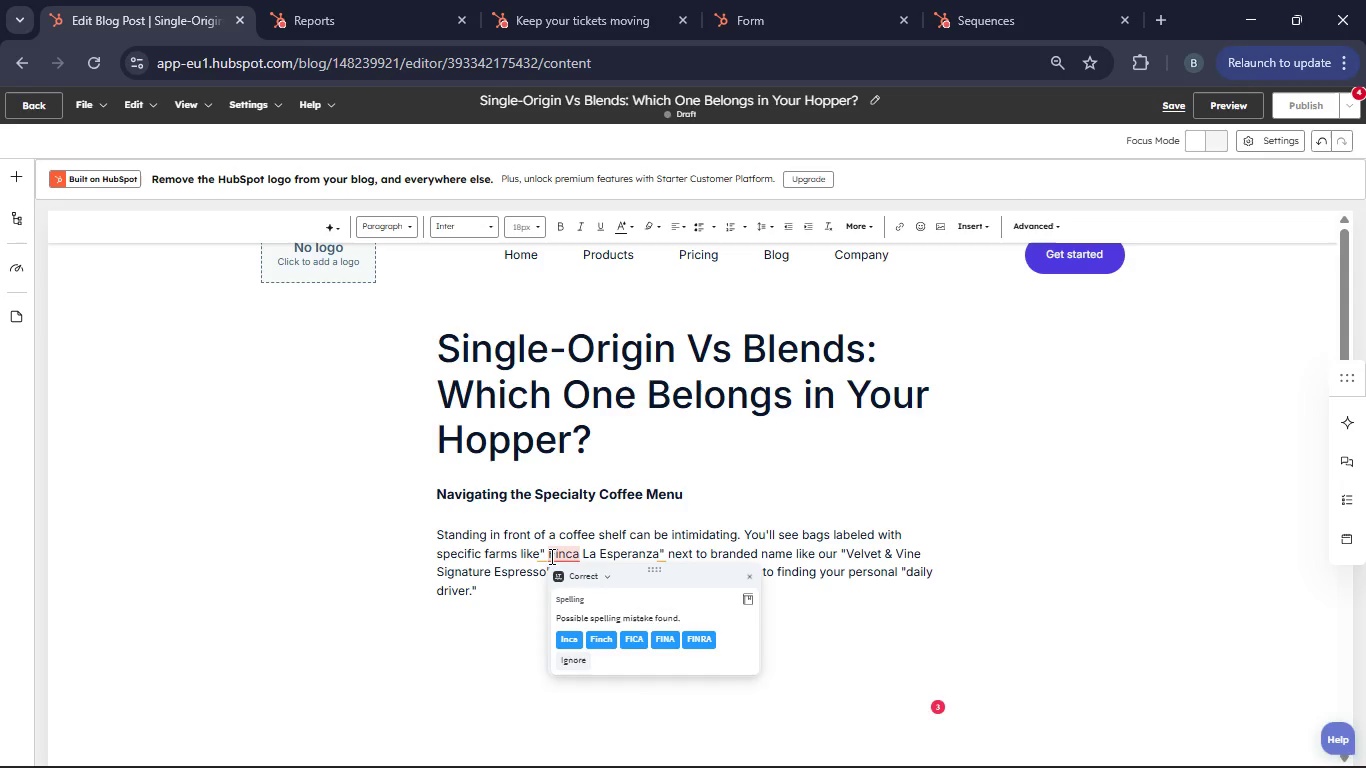 
key(Backspace)
 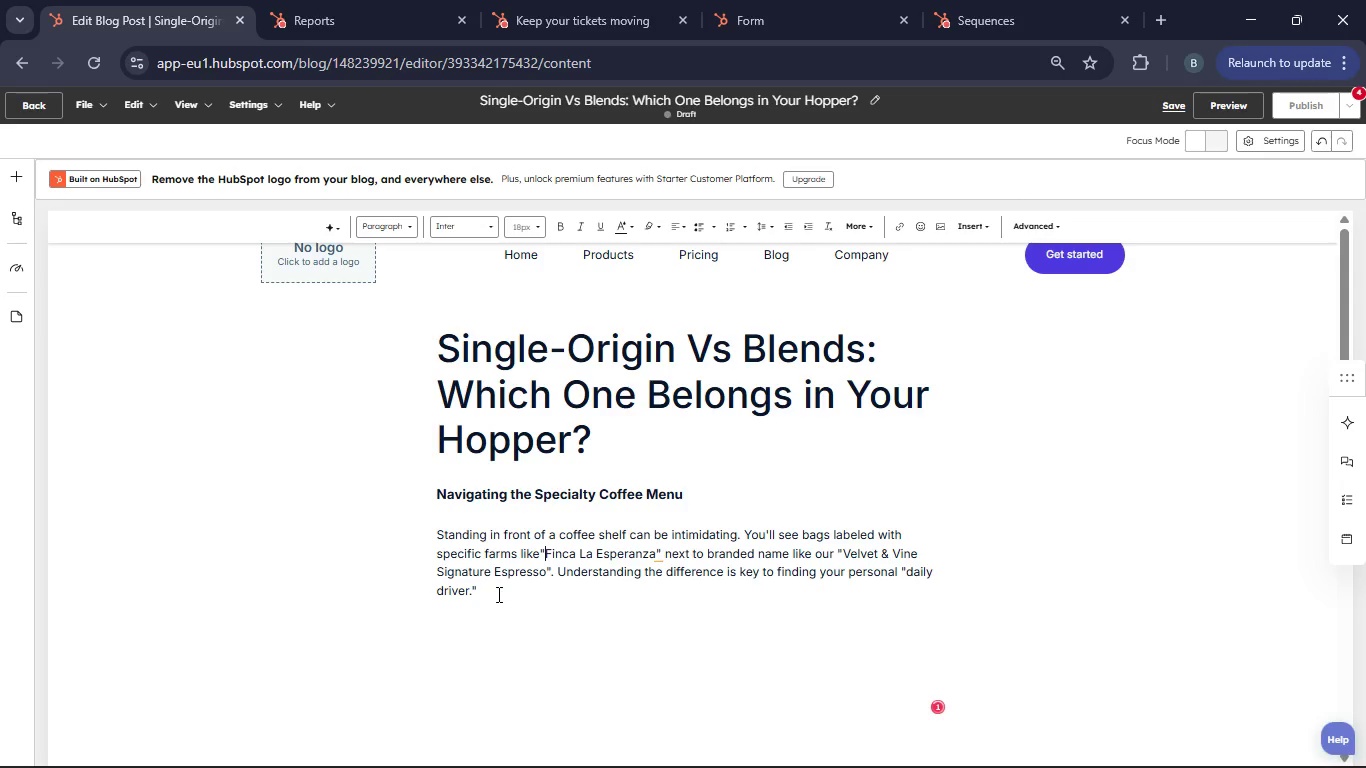 
left_click([497, 594])
 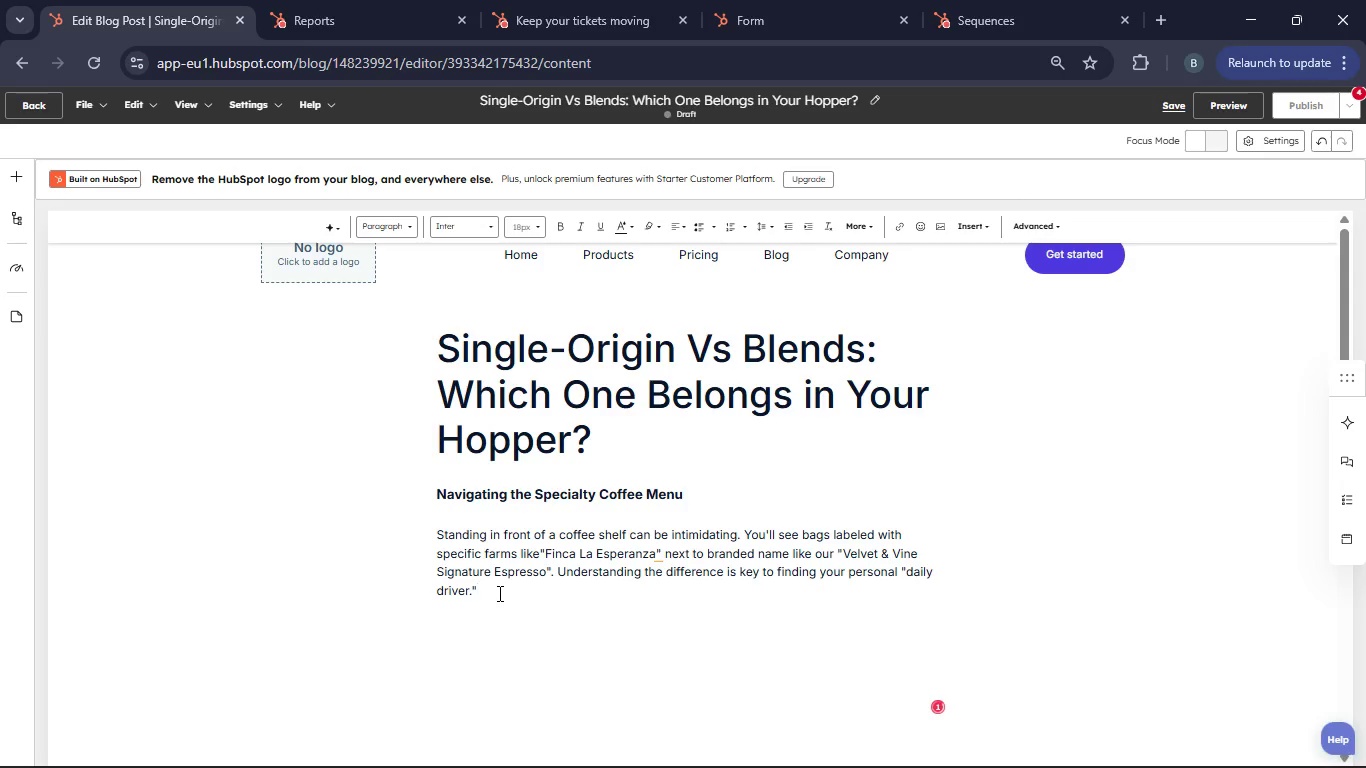 
key(Enter)
 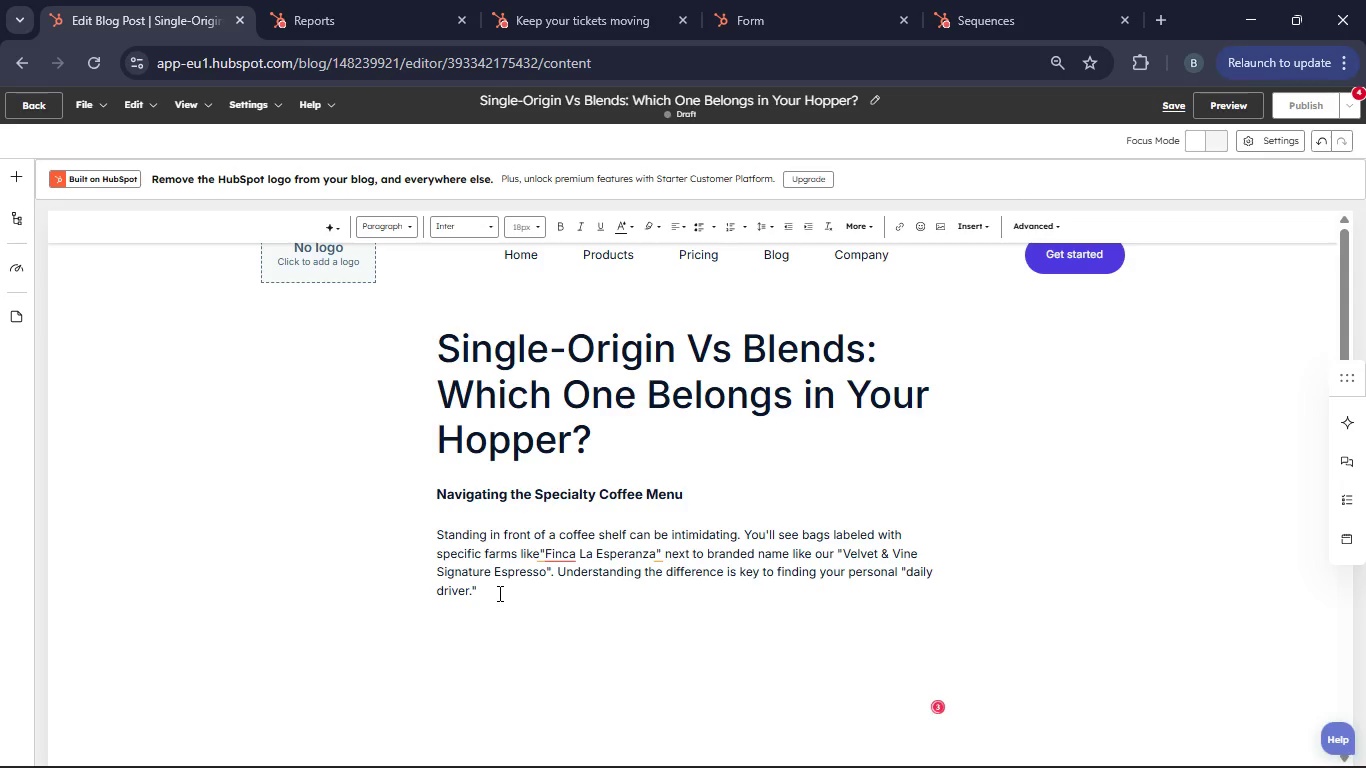 
type(The Purity of Single-Origin)
 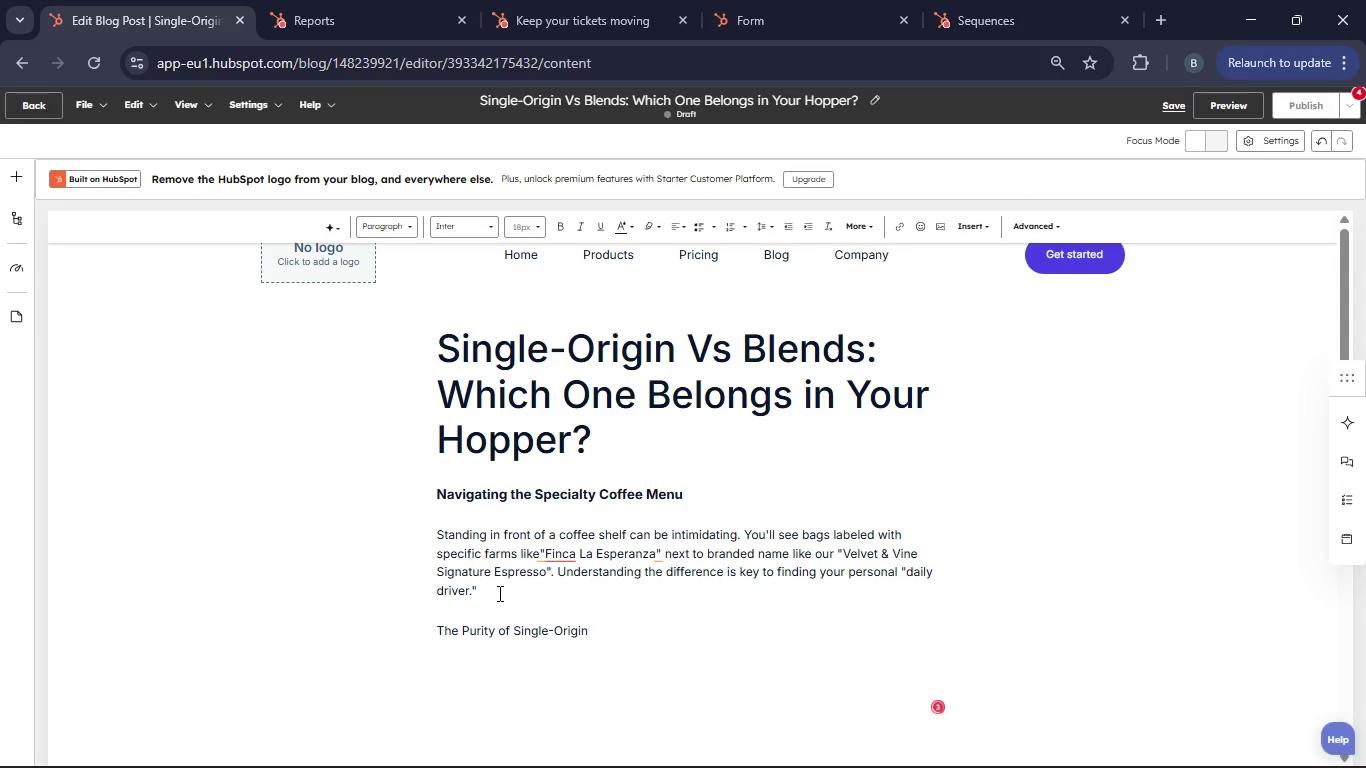 
left_click_drag(start_coordinate=[613, 636], to_coordinate=[433, 629])
 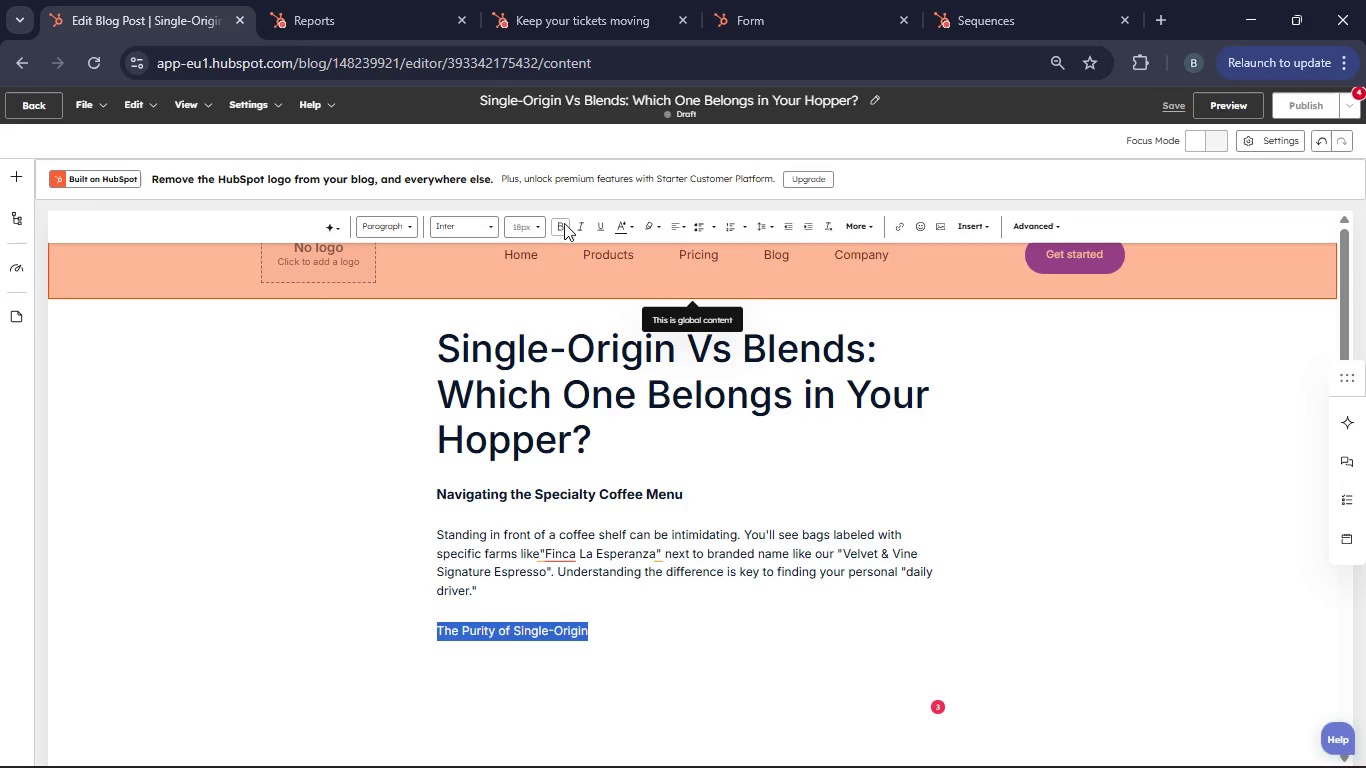 
left_click([528, 231])
 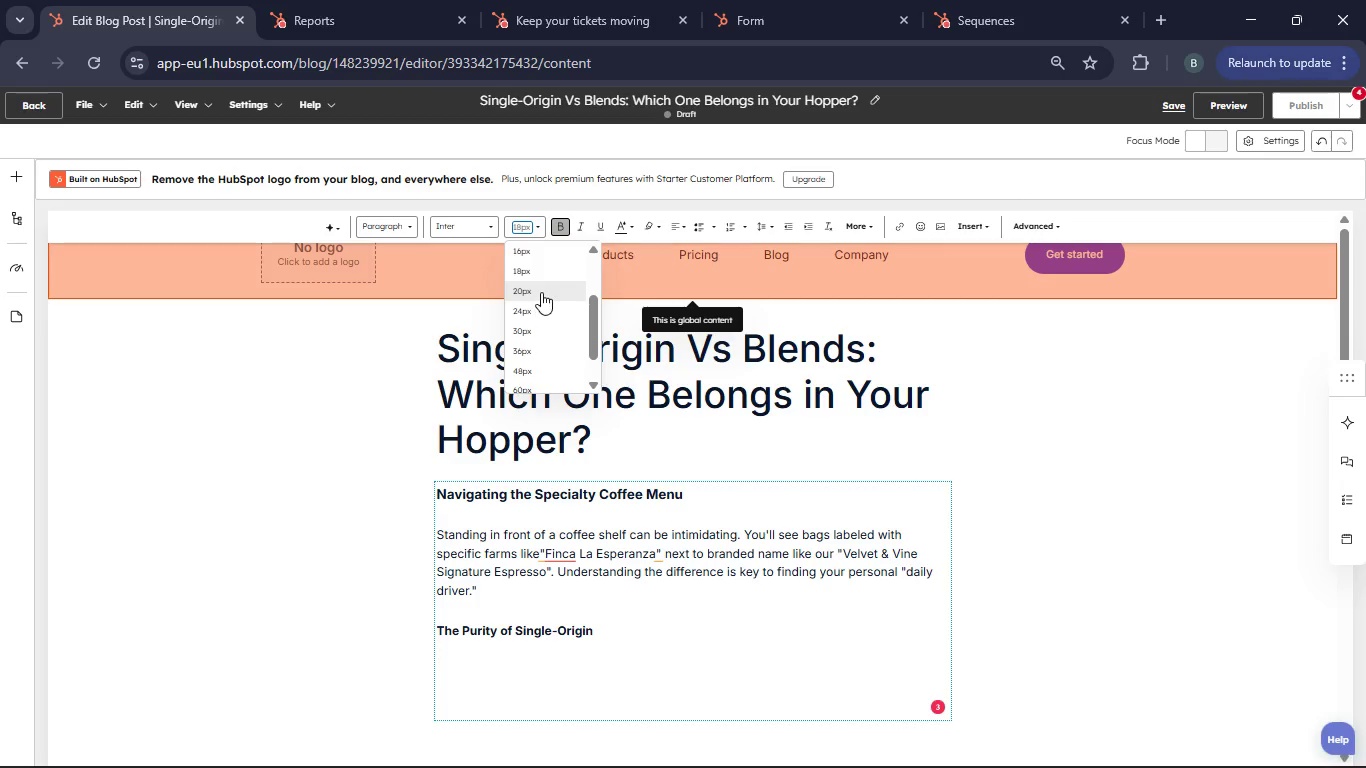 
left_click([541, 292])
 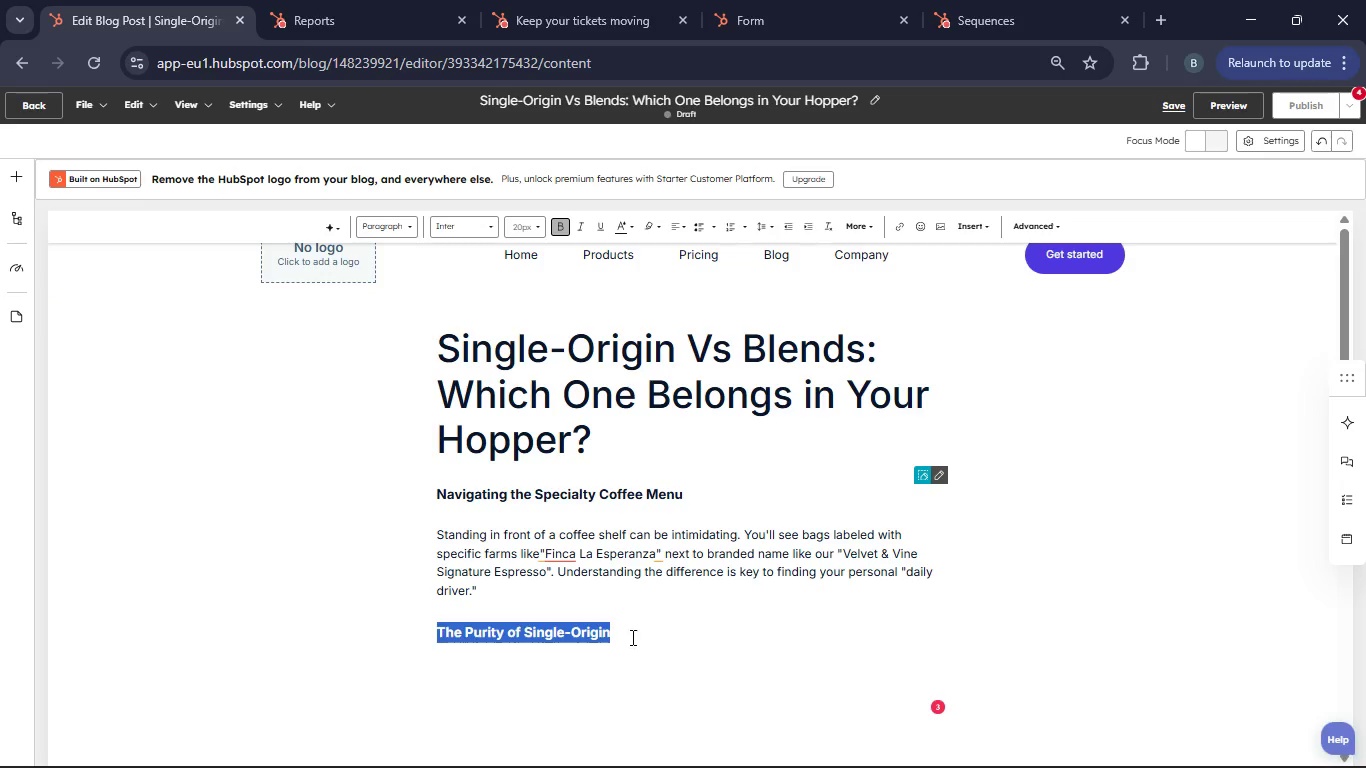 
left_click([631, 637])
 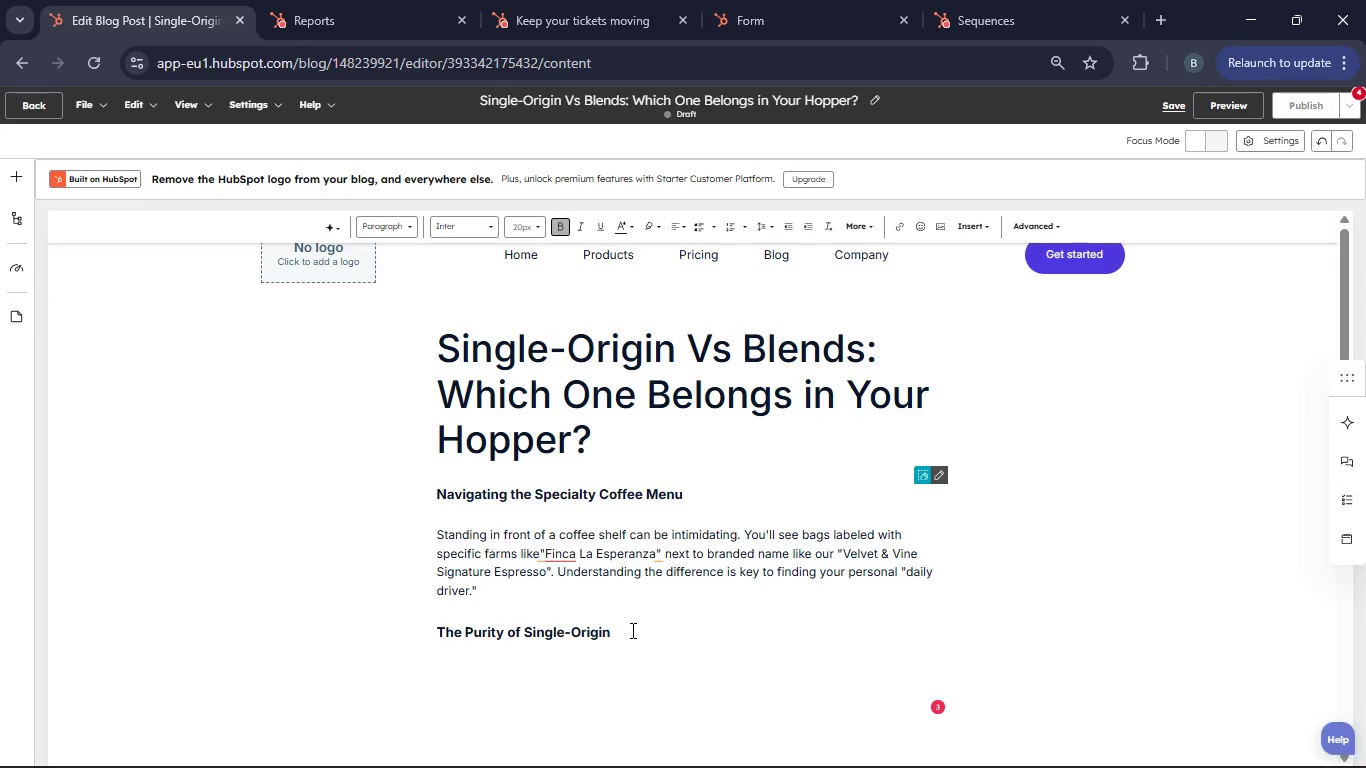 
key(Enter)
 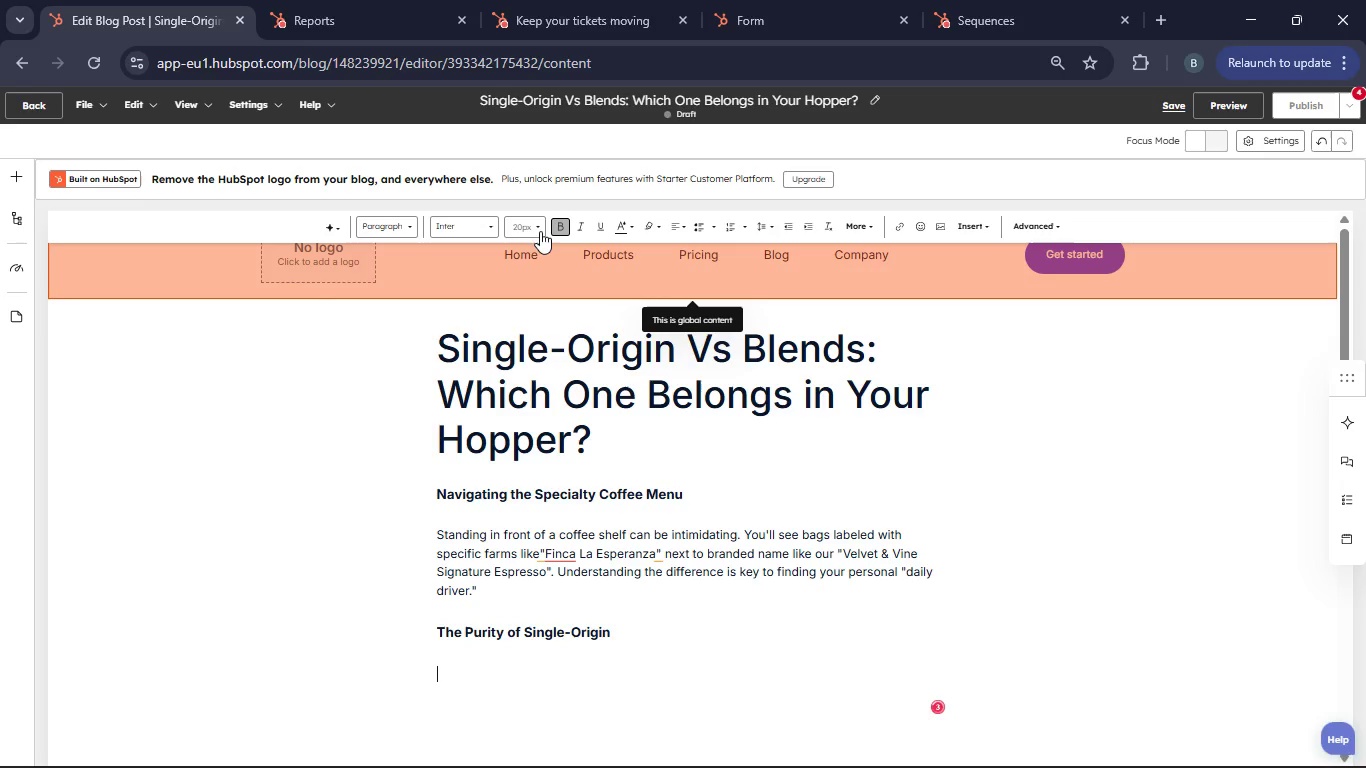 
left_click([540, 229])
 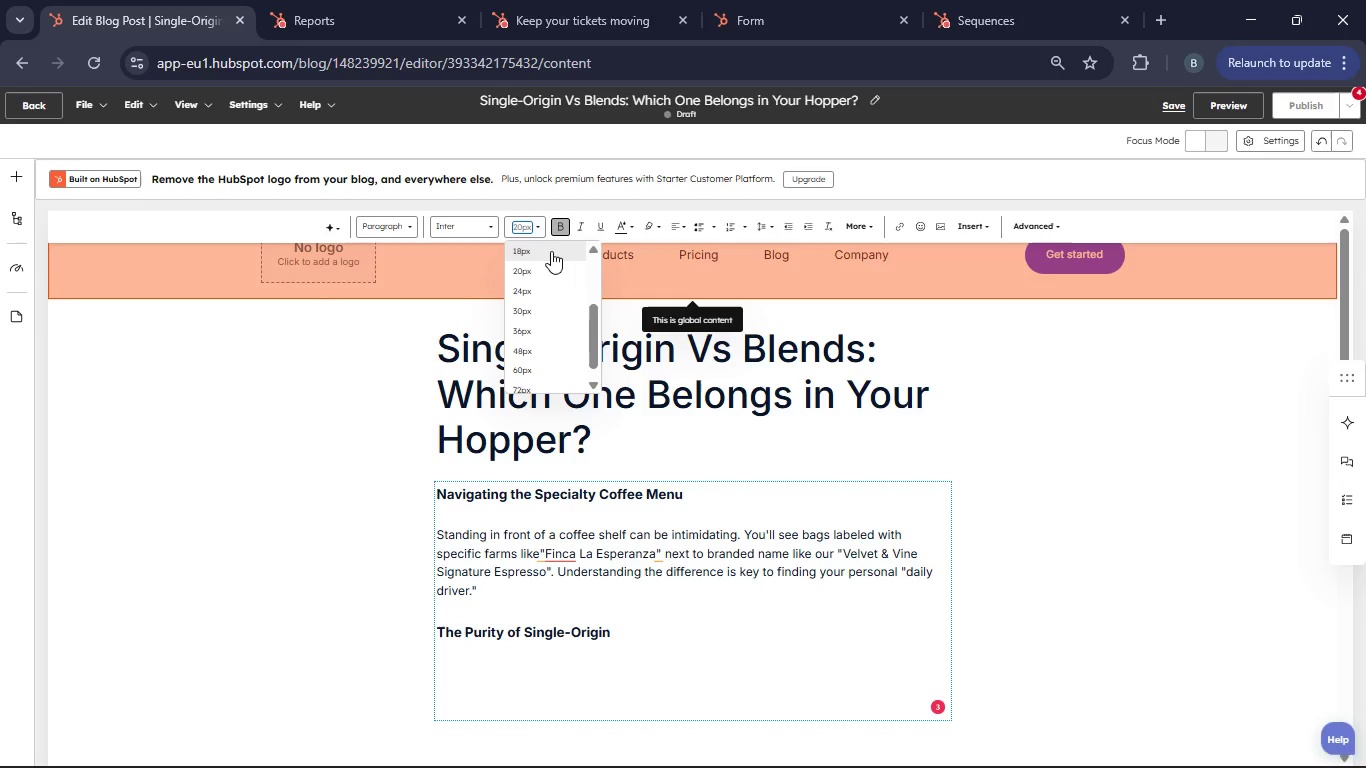 
left_click([551, 251])
 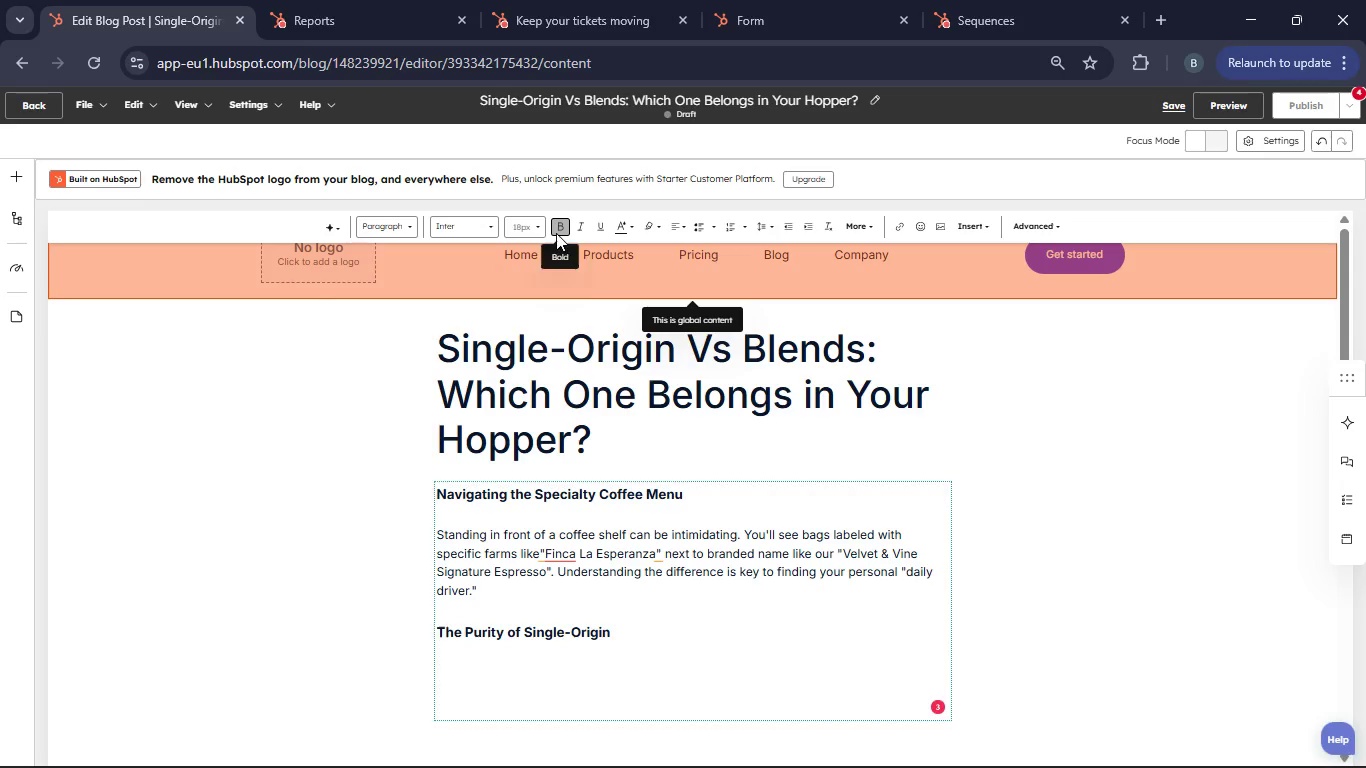 
left_click([556, 233])
 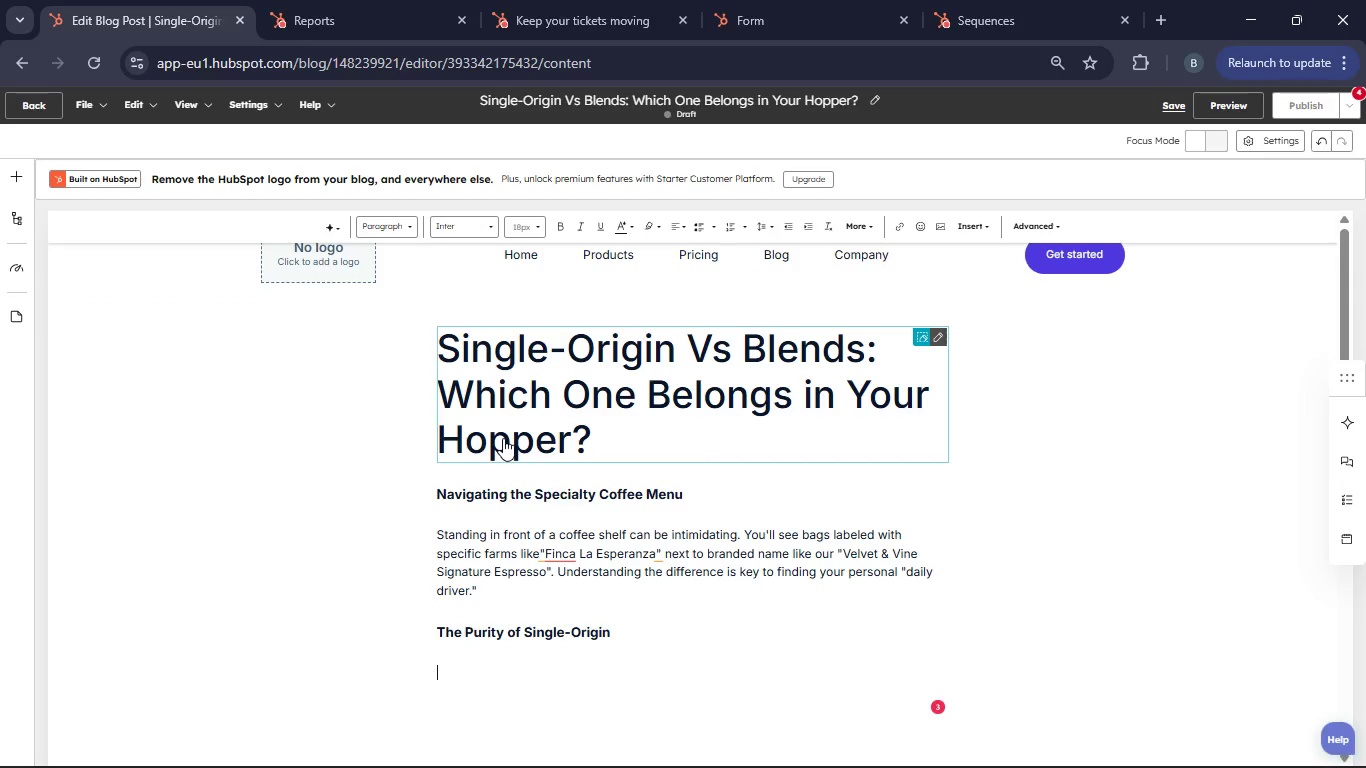 
type(Single-origin coffee comes from one specific geographic location sometimes a single farm or even a specific lot on that farm.)
 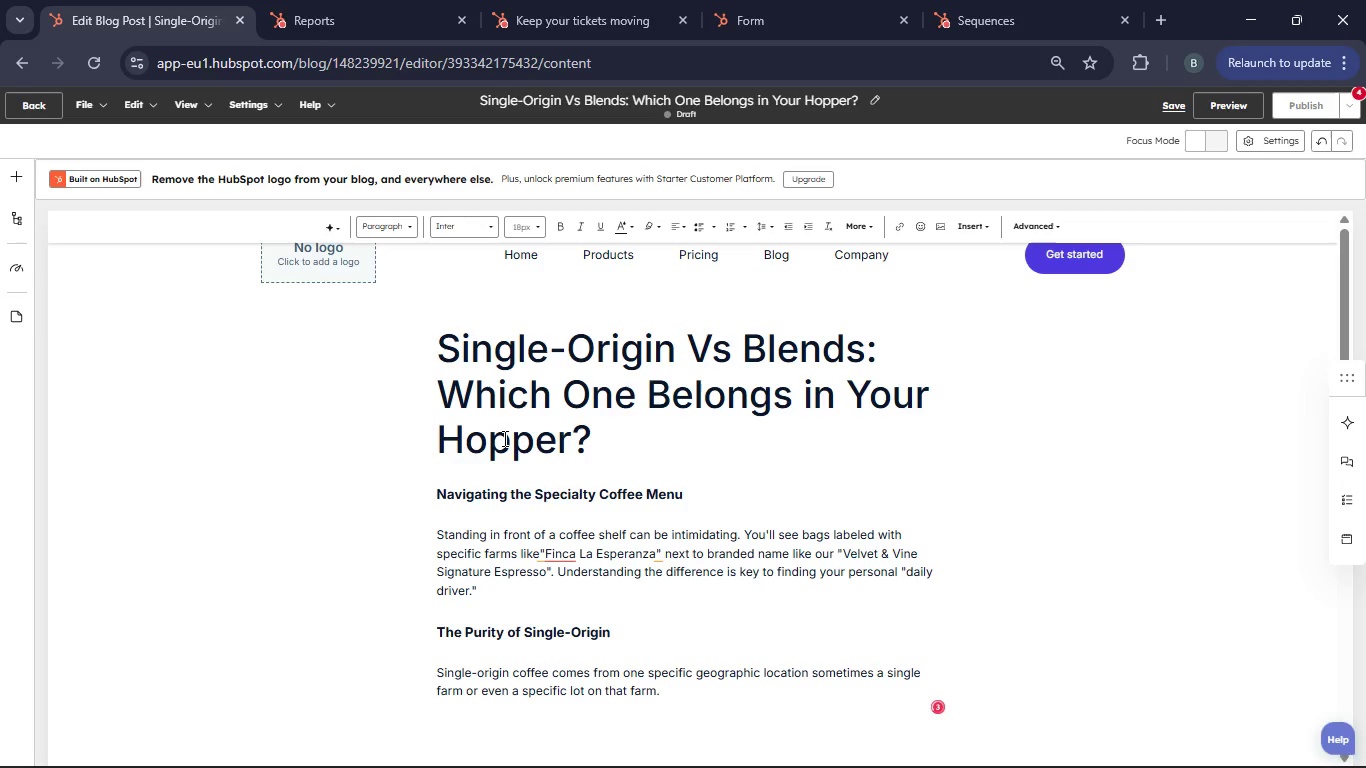 
key(Enter)
 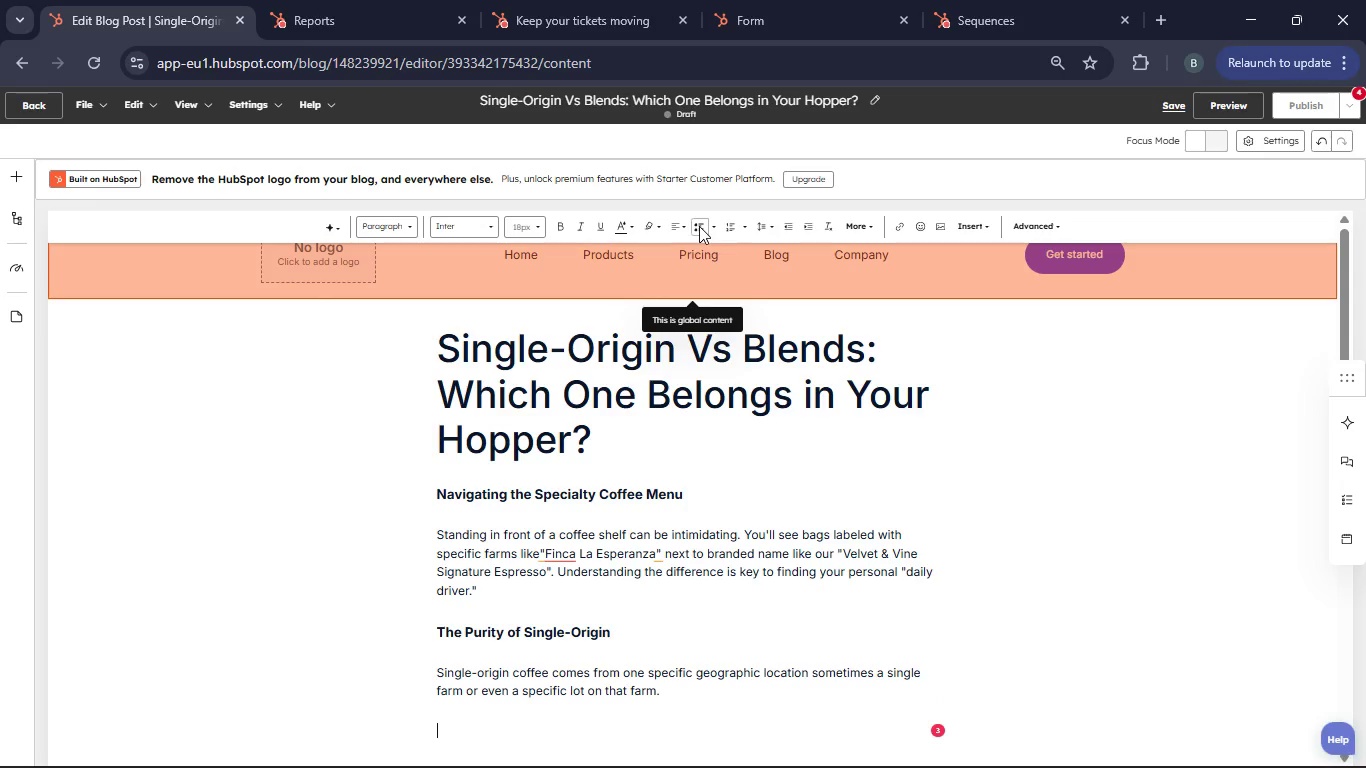 
scroll: coordinate [628, 379], scroll_direction: down, amount: 3.0
 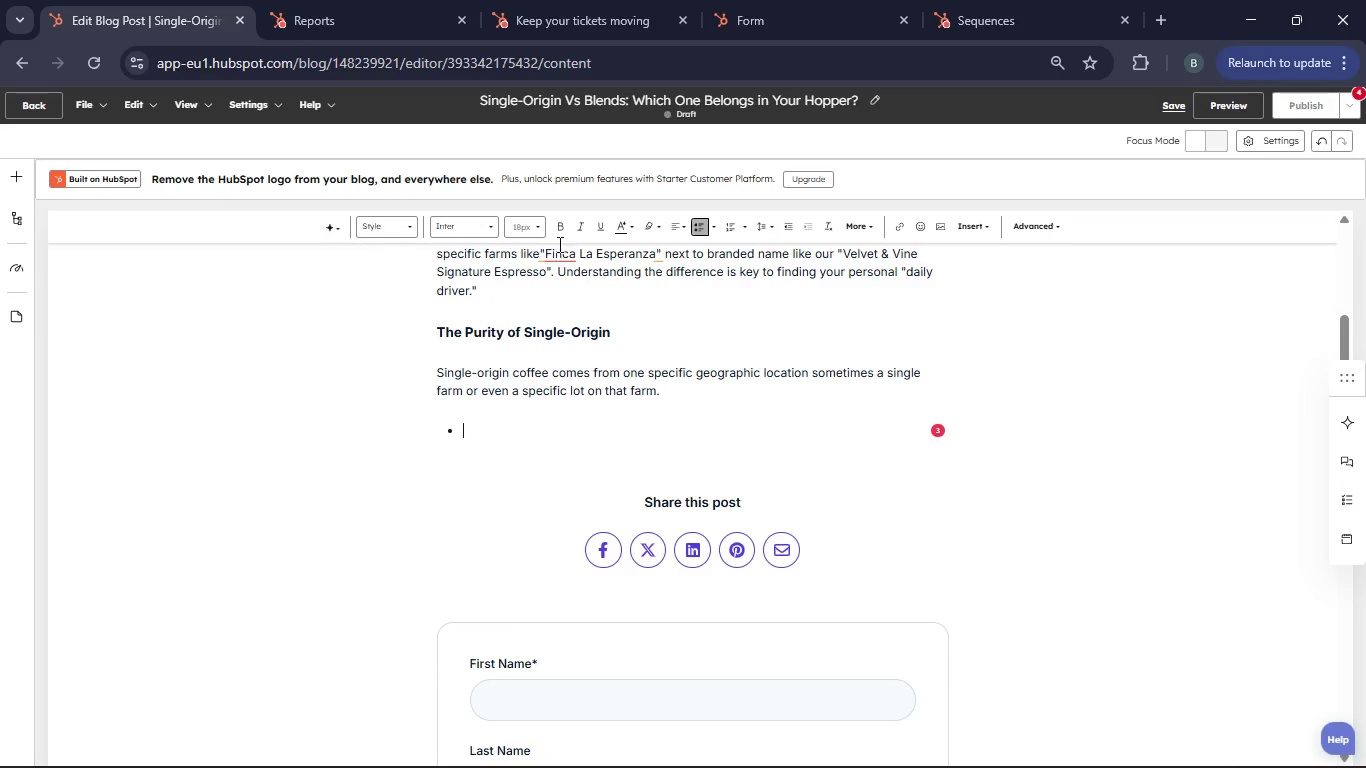 
left_click([564, 229])
 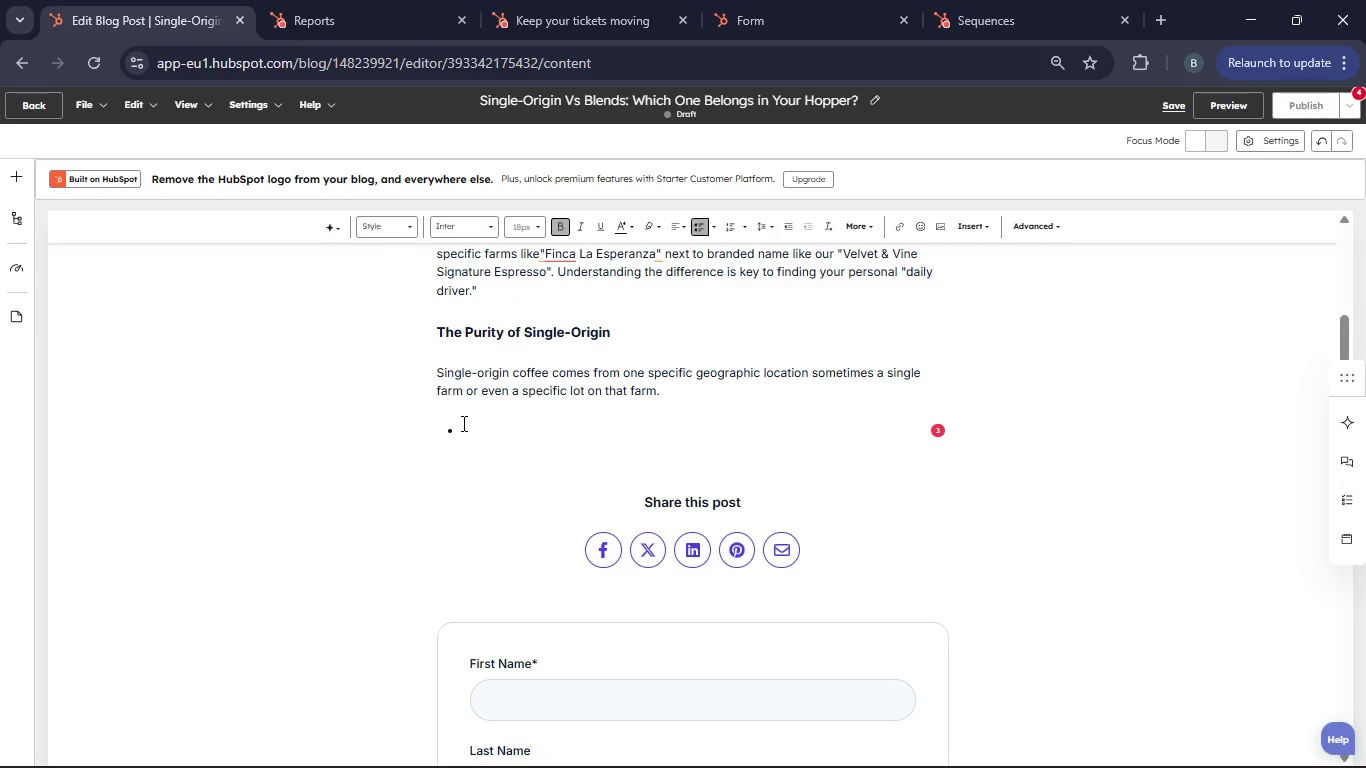 
left_click([462, 423])
 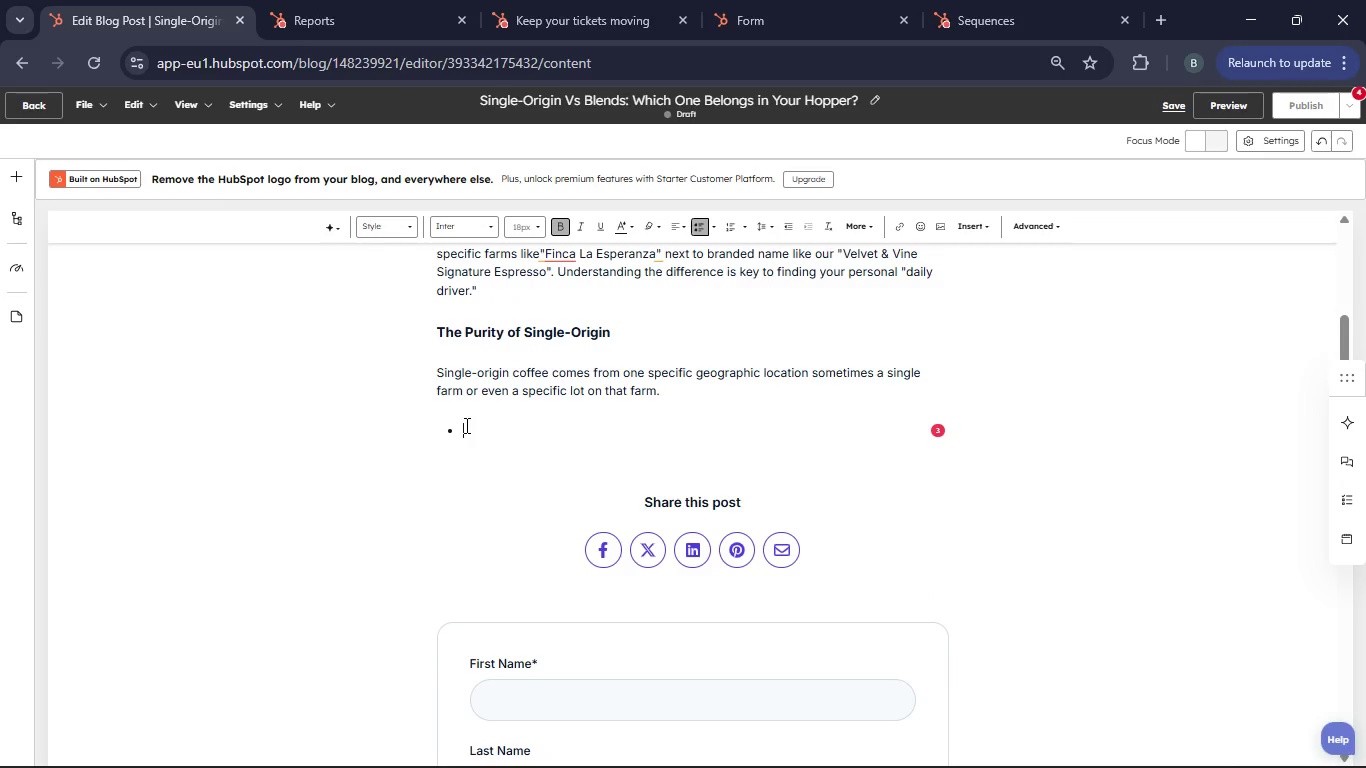 
type(The Fa)
key(Backspace)
type(lavor Profile: )
 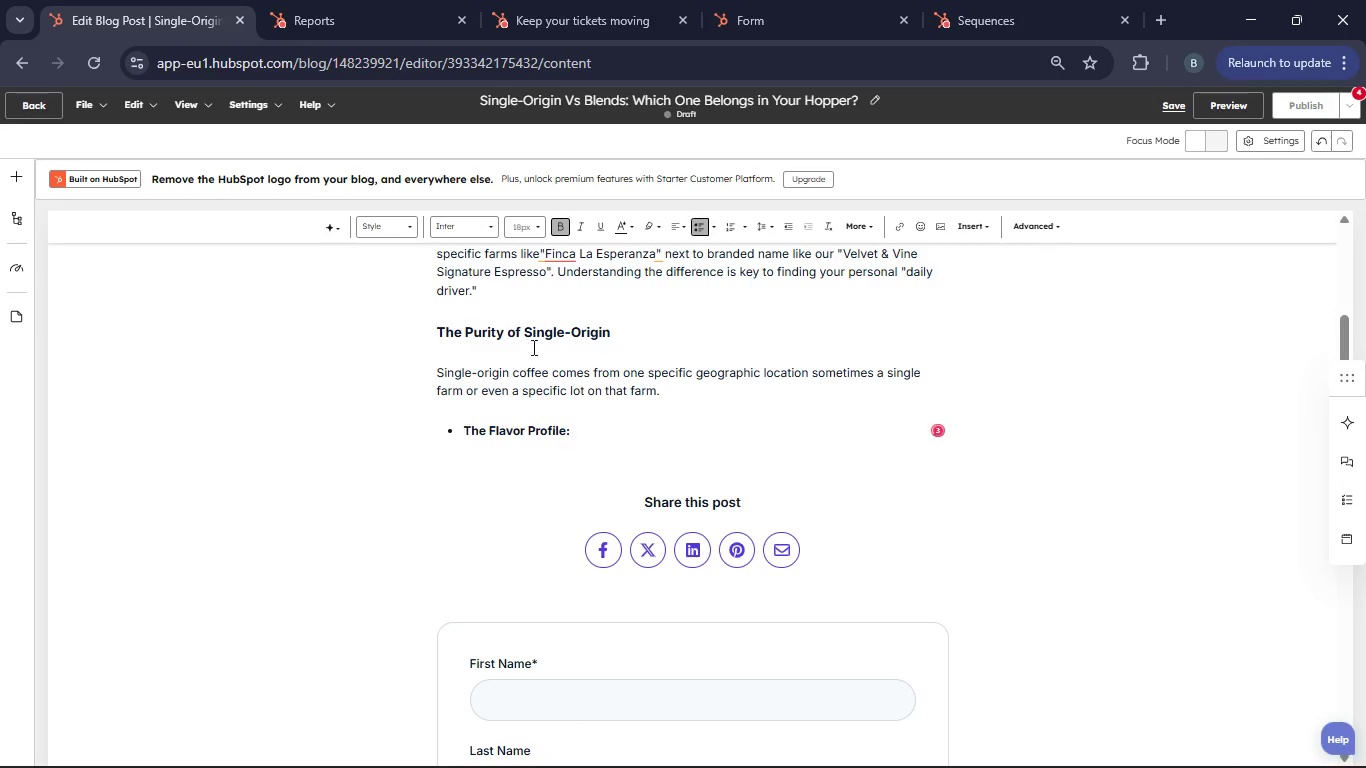 
left_click([565, 222])
 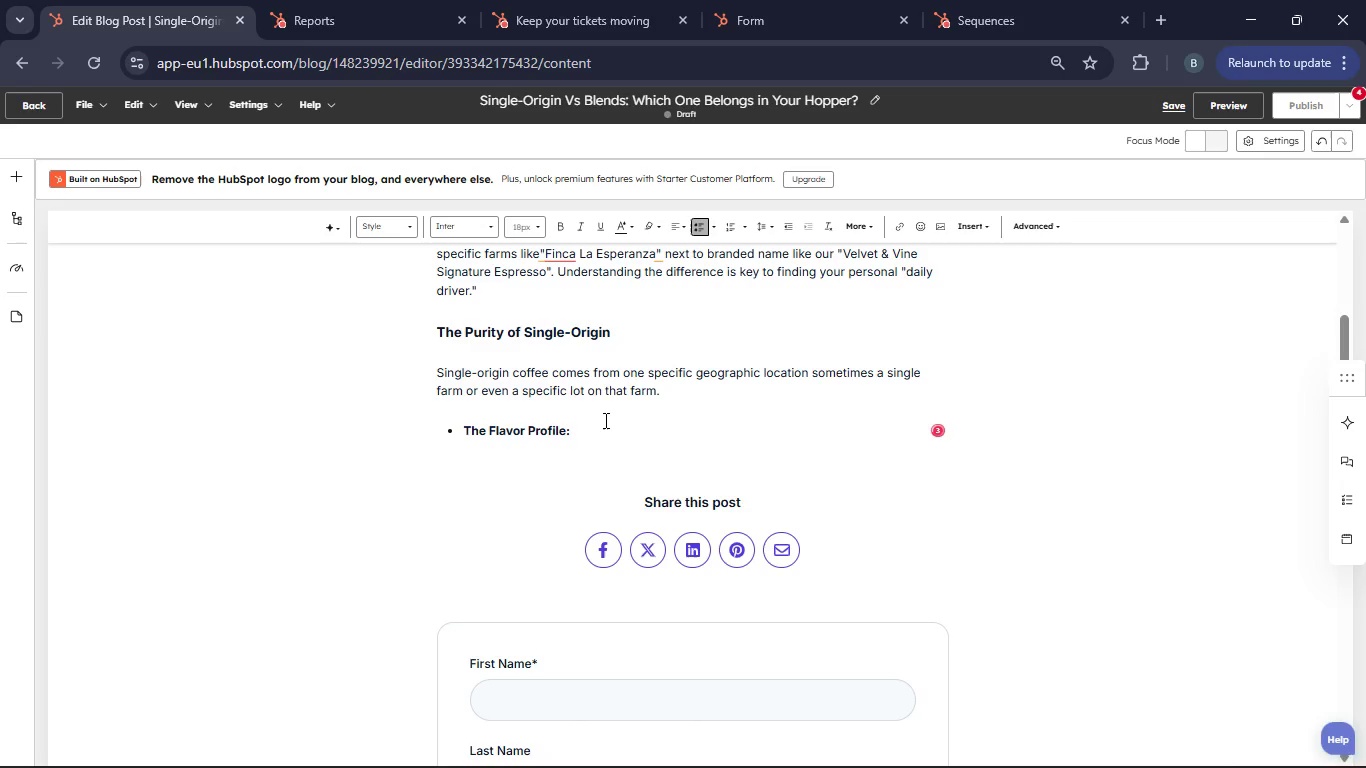 
type(Think of these as "loud" coffees. They highlight the terroir)
 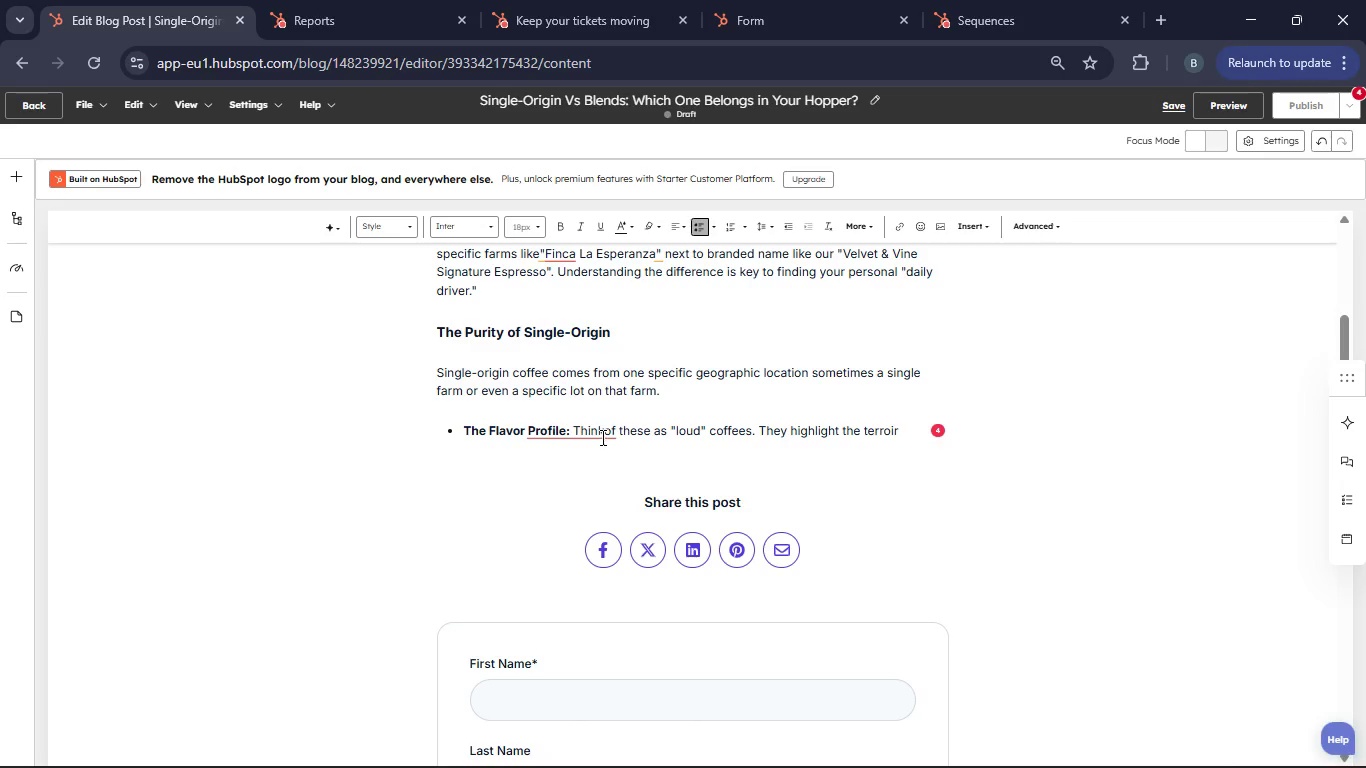 
left_click([600, 431])
 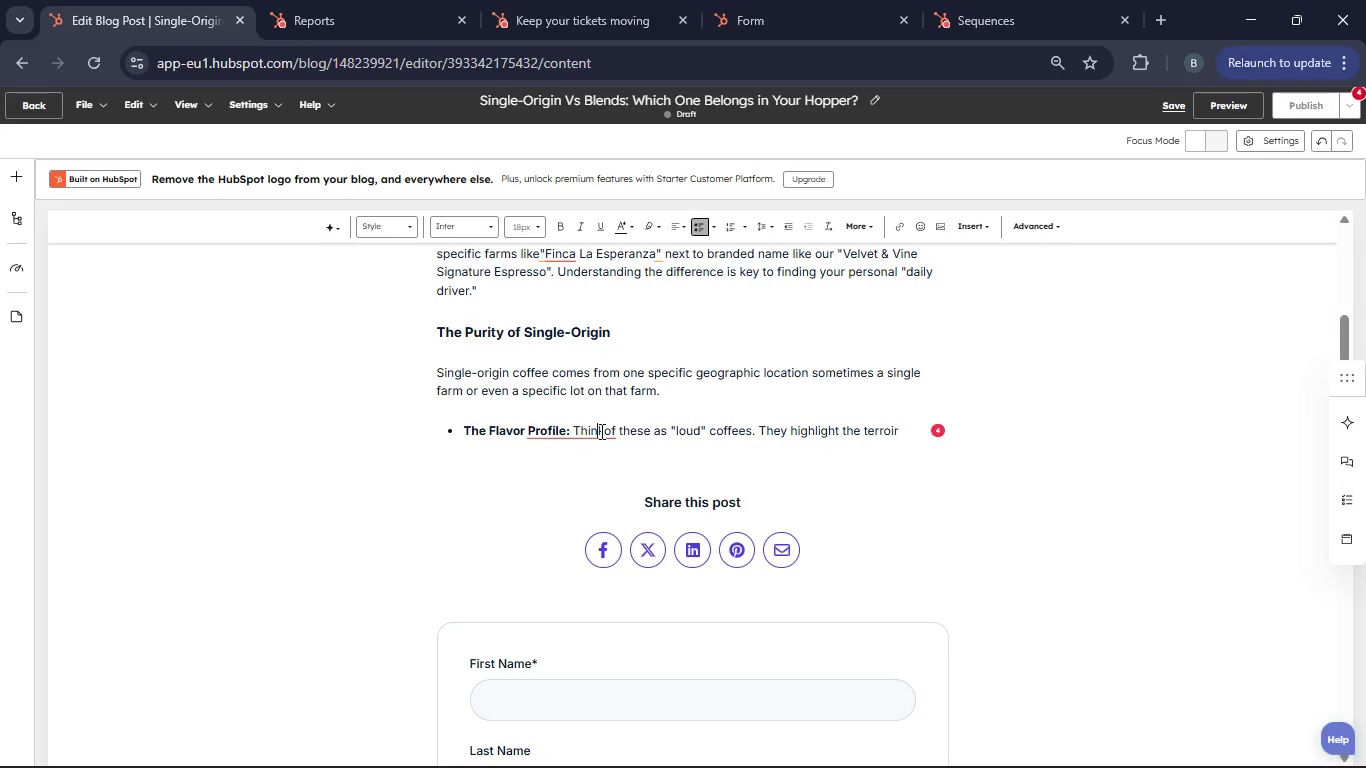 
key(Space)
 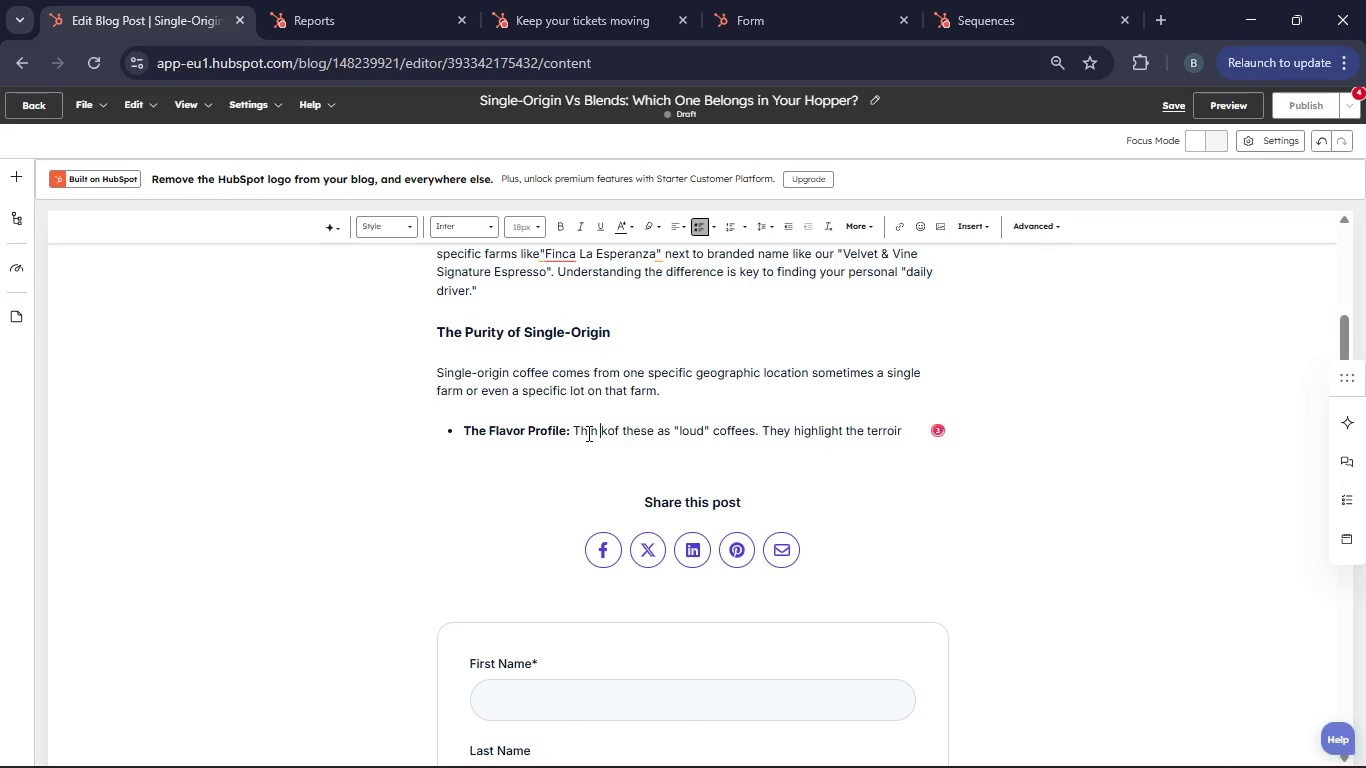 
key(Backspace)
 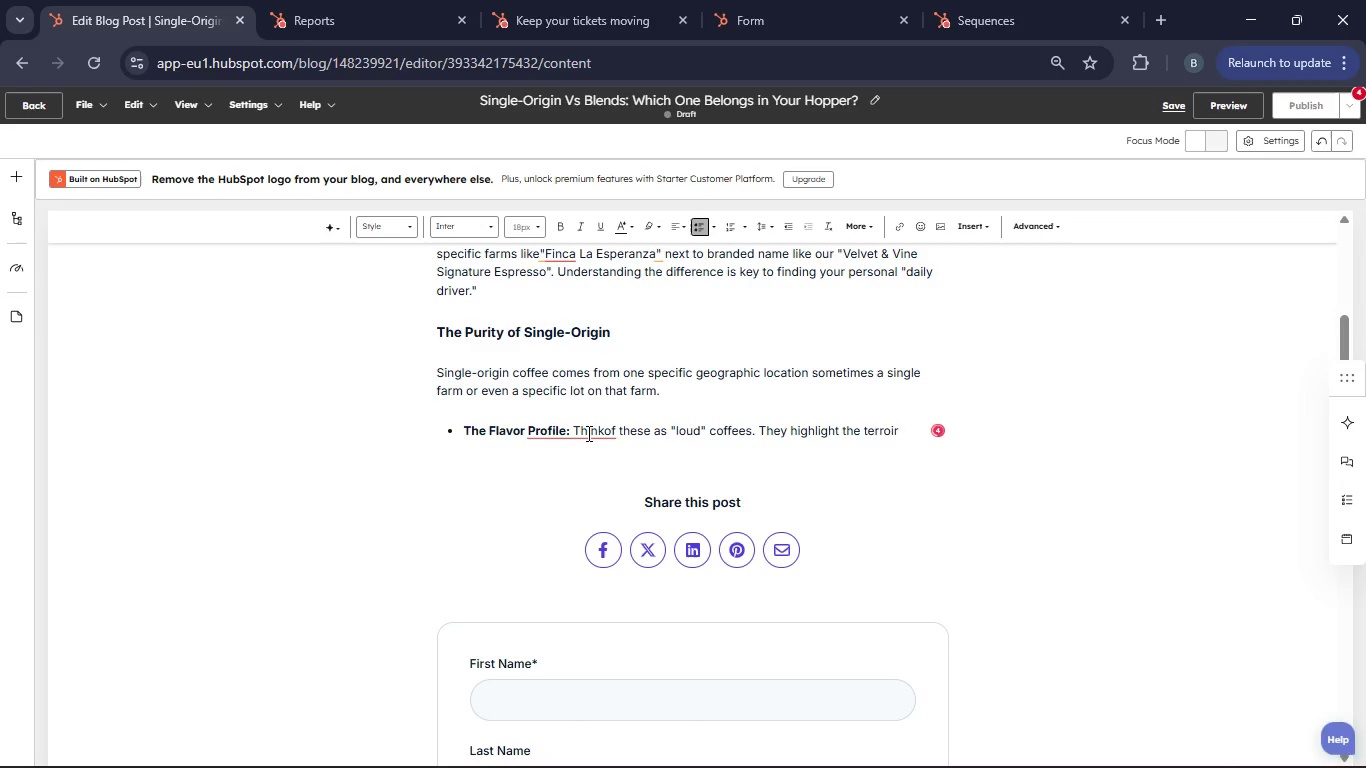 
key(ArrowRight)
 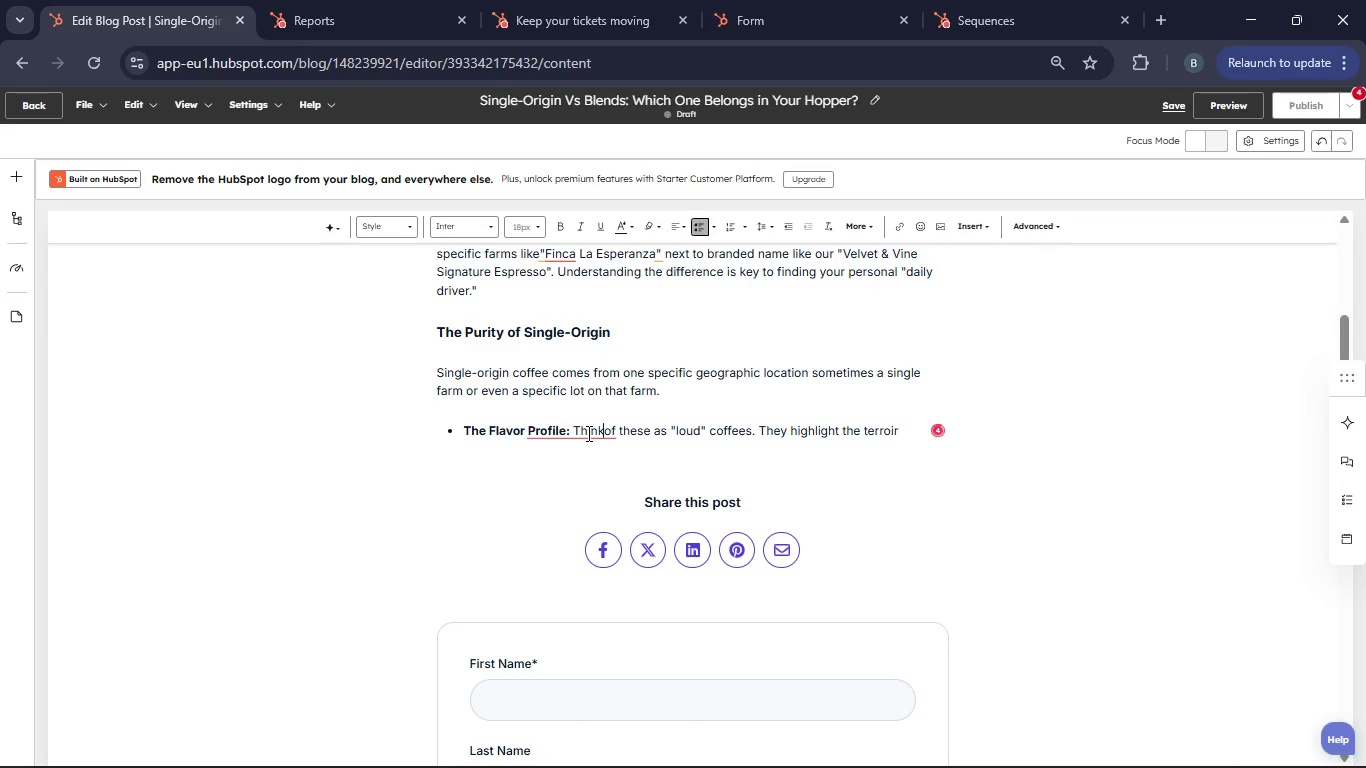 
key(ArrowRight)
 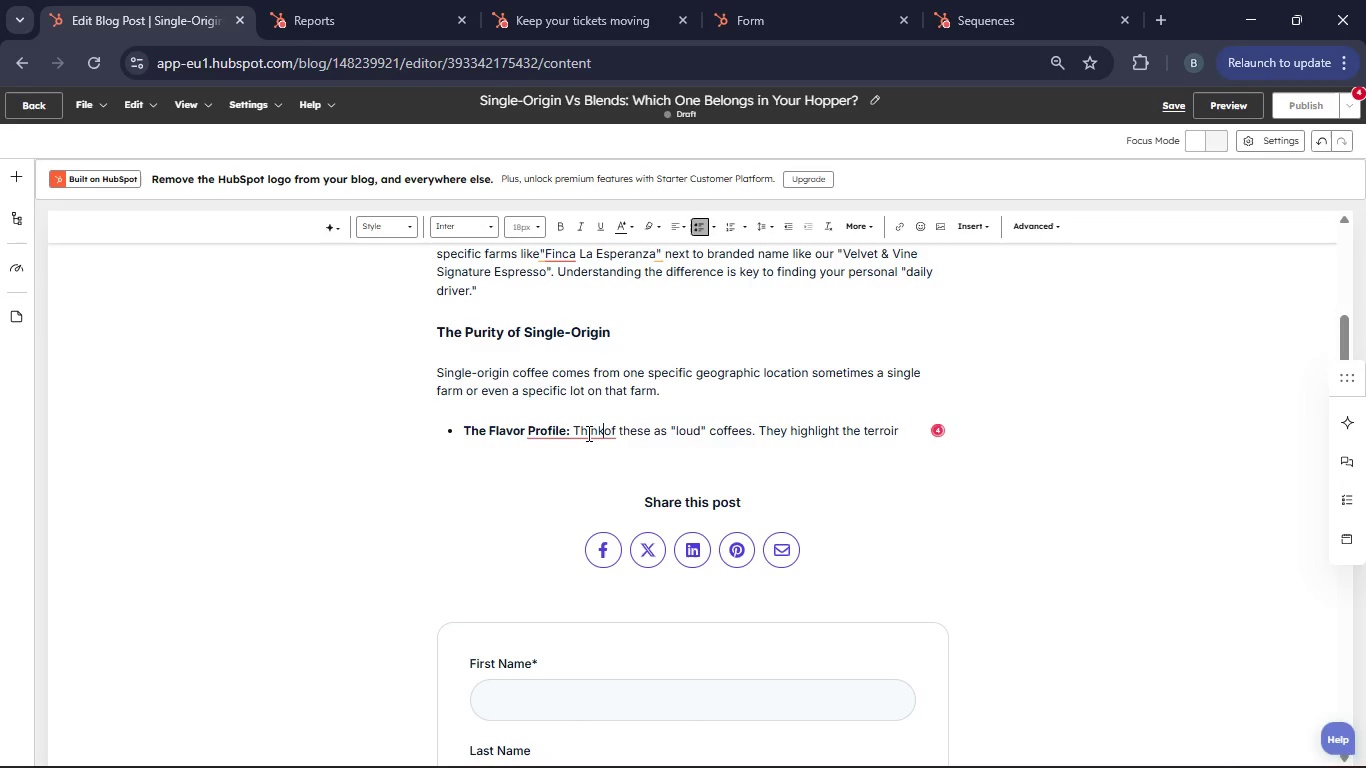 
key(Space)
 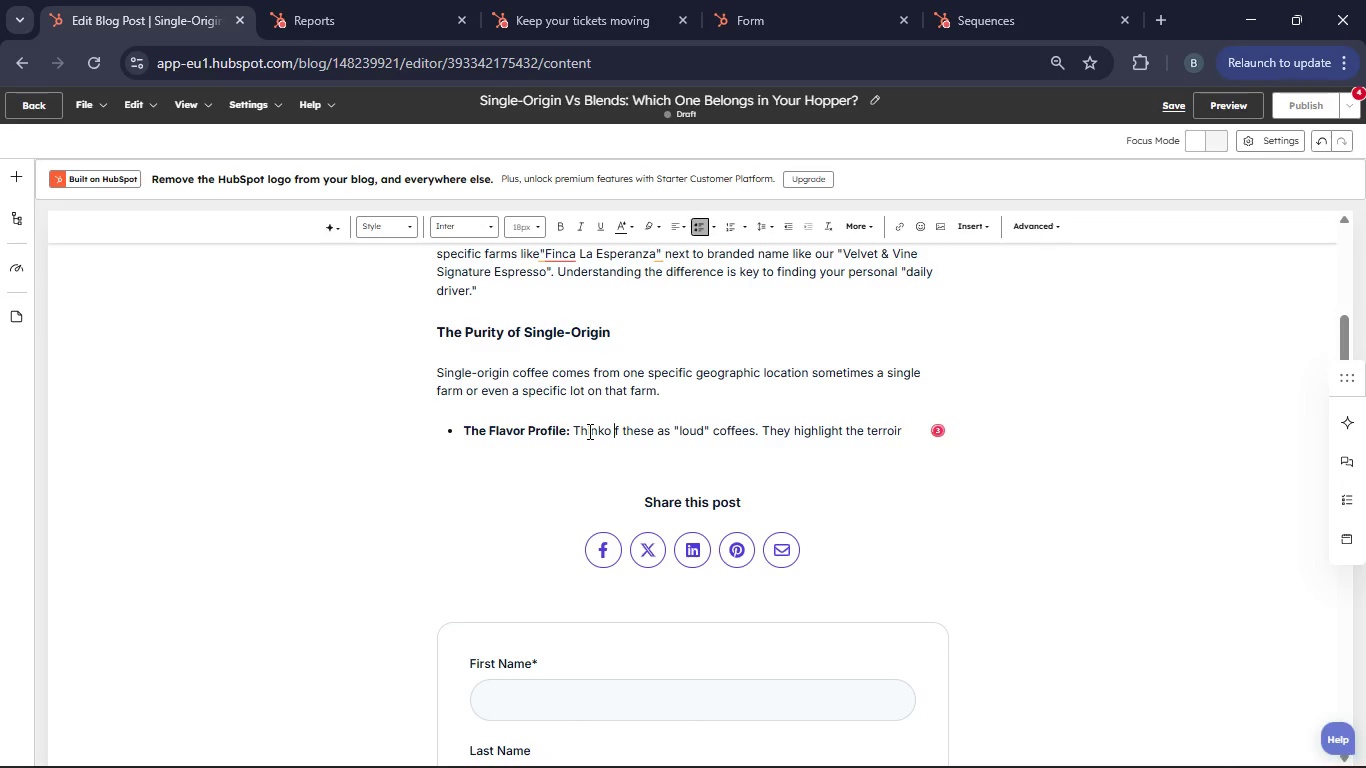 
key(Backspace)
 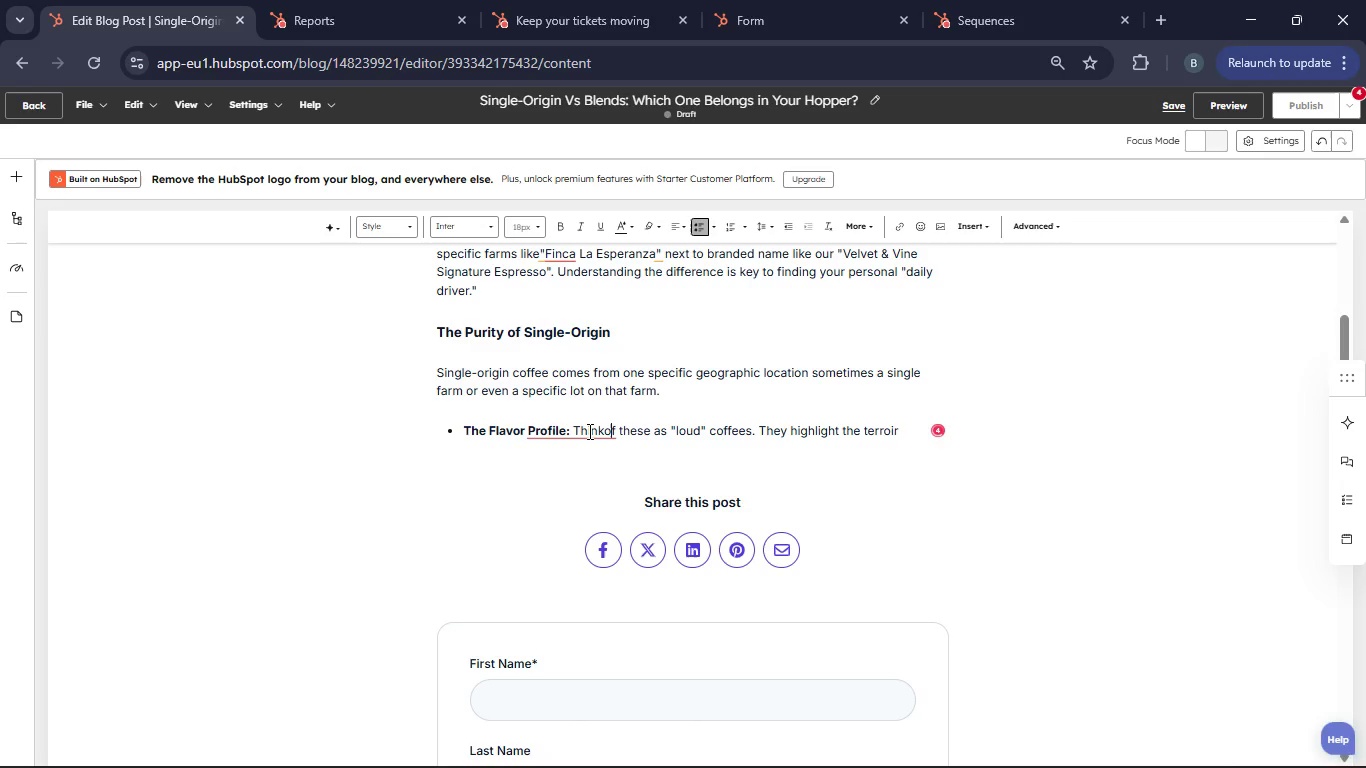 
key(ArrowLeft)
 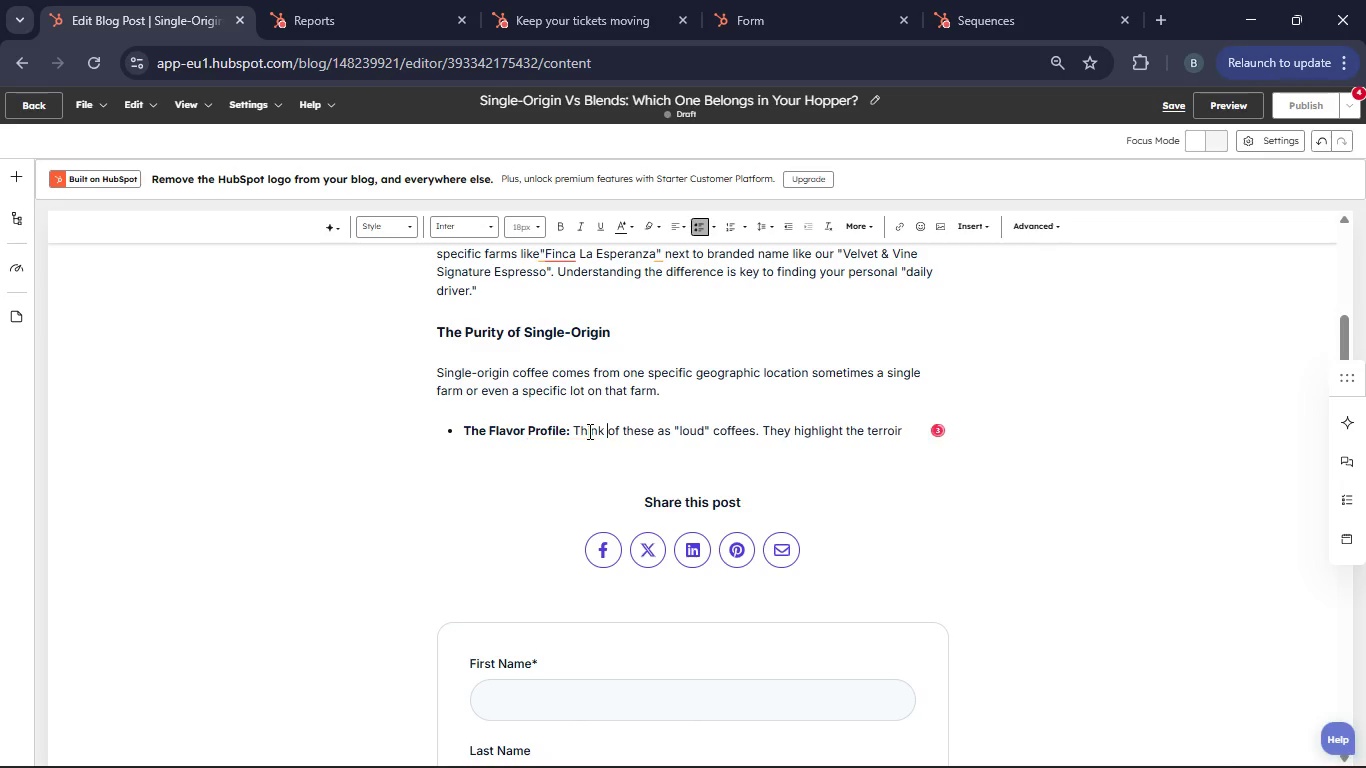 
key(Space)
 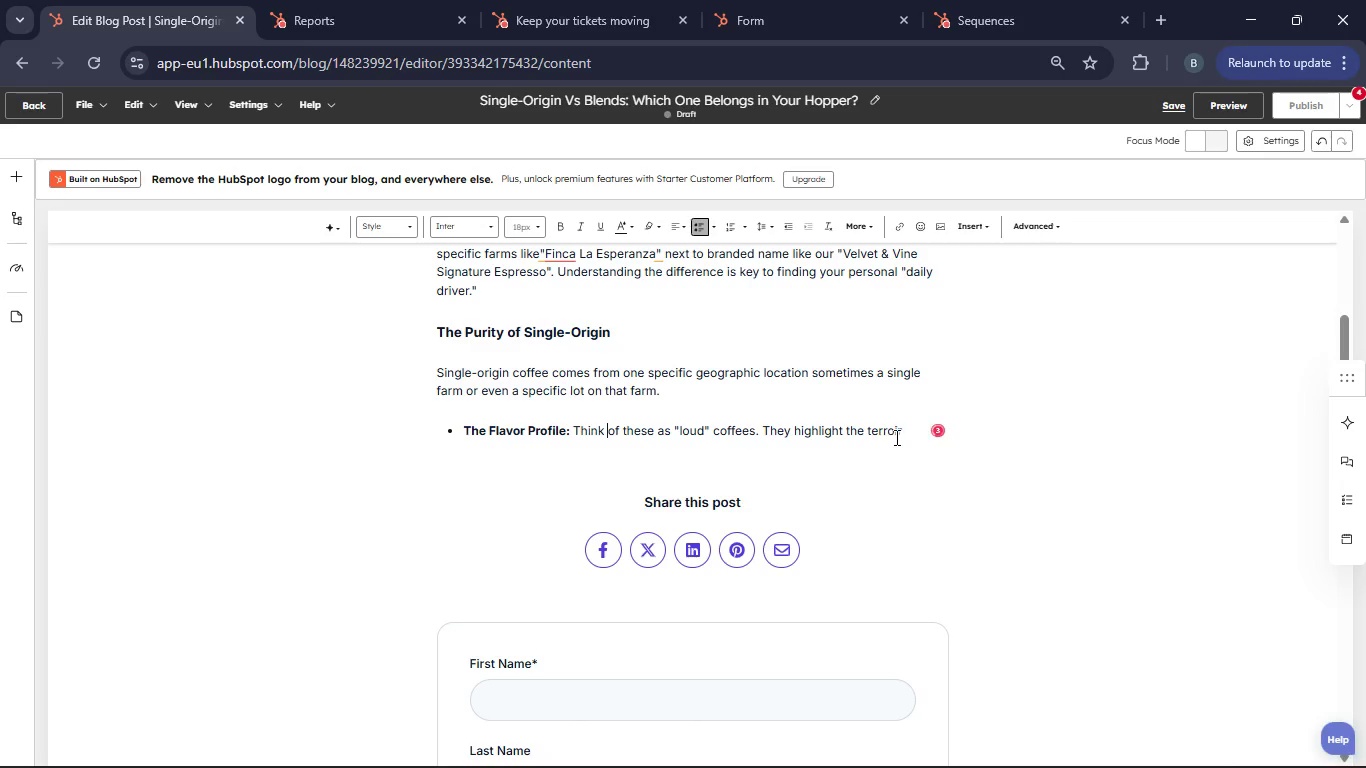 
left_click([904, 435])
 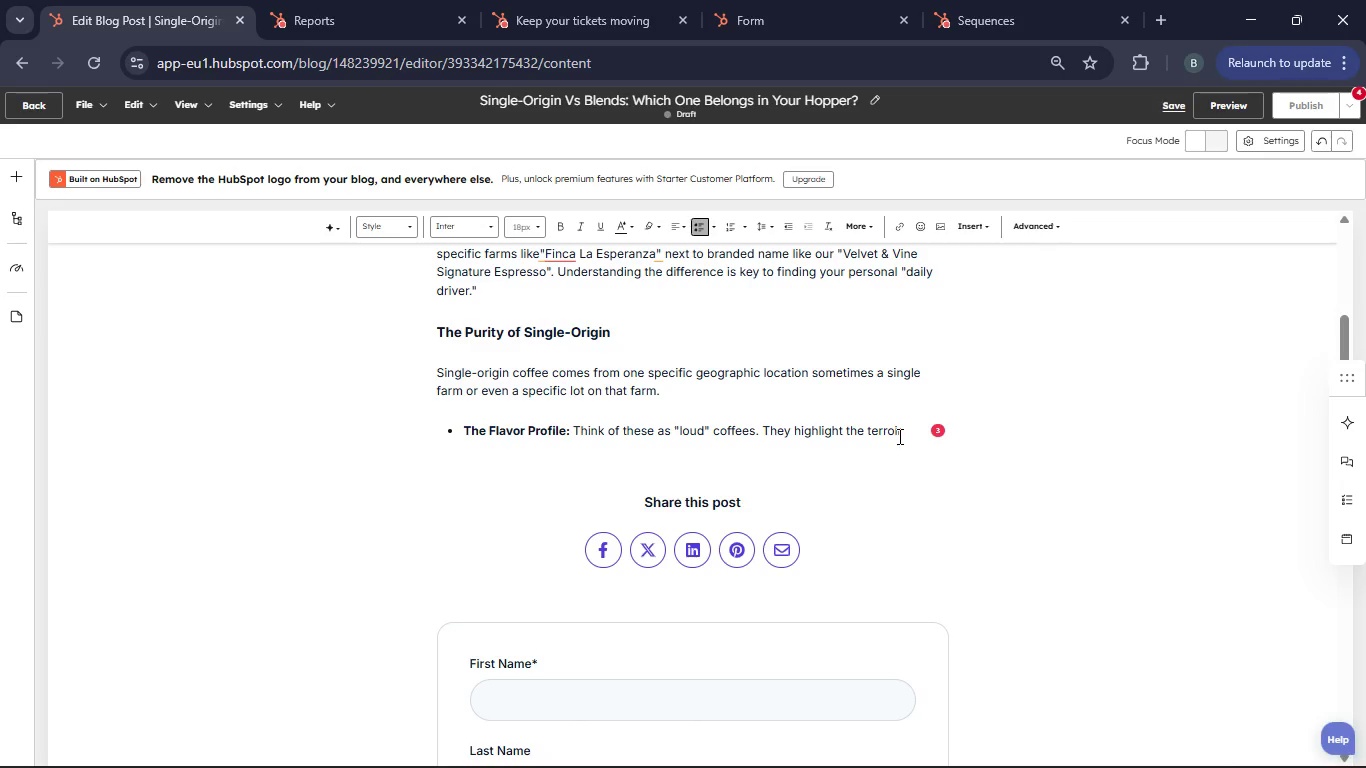 
left_click_drag(start_coordinate=[902, 429], to_coordinate=[868, 439])
 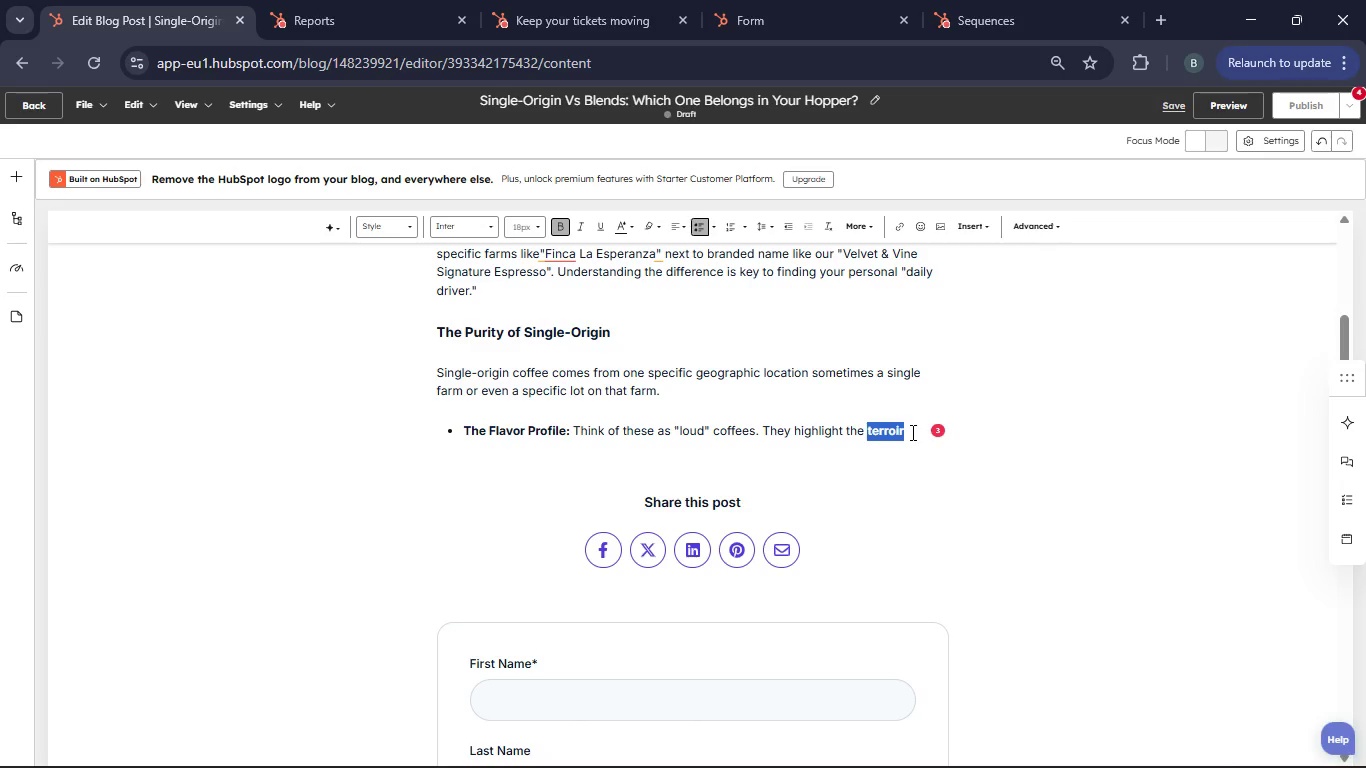 
wait(5.61)
 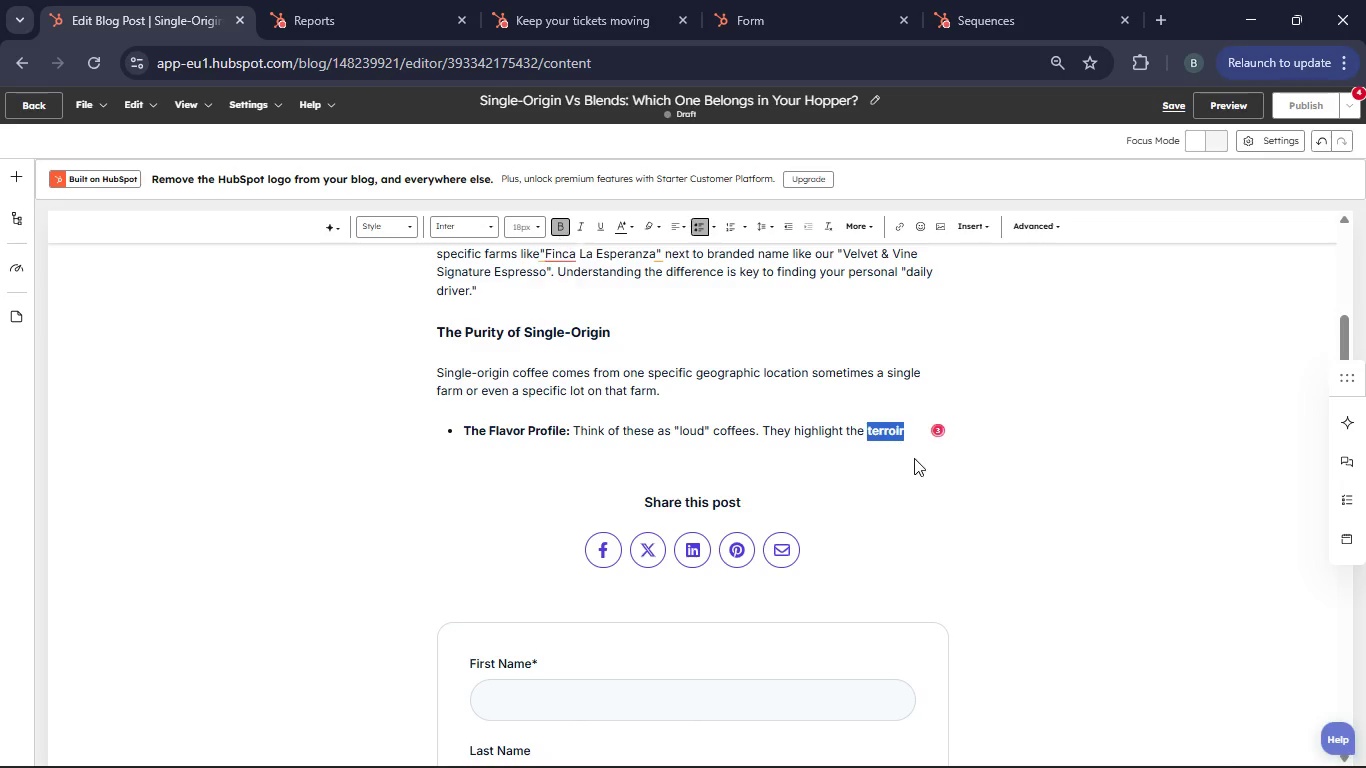 
type(. You mi)
key(Backspace)
key(Backspace)
 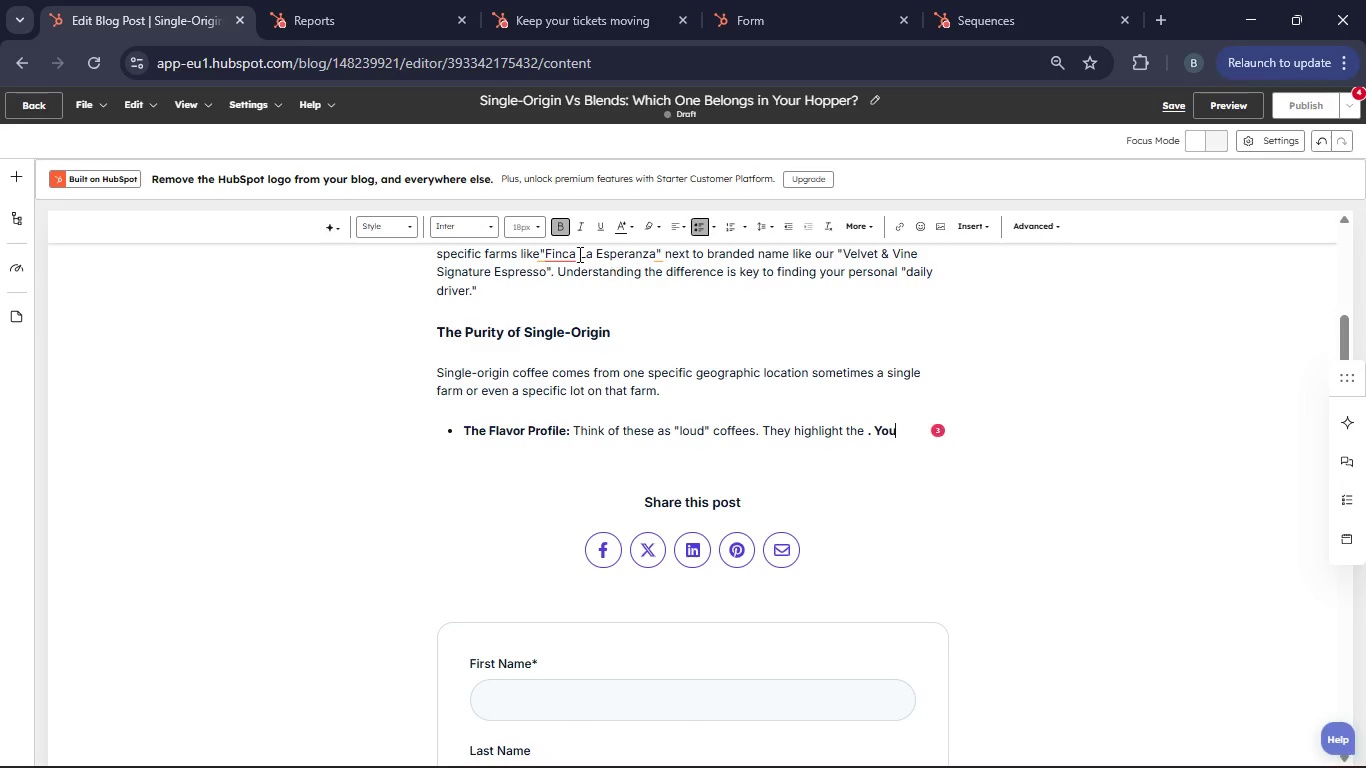 
left_click([563, 226])
 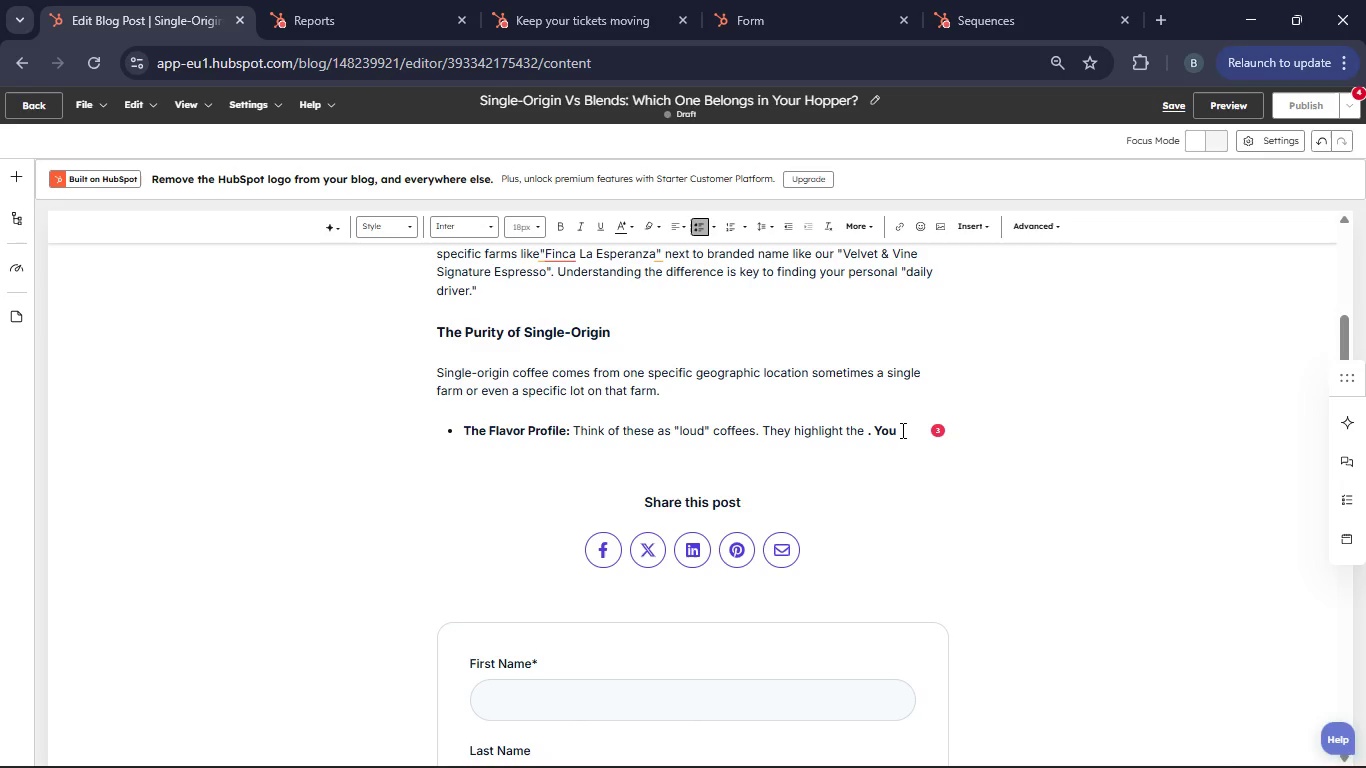 
left_click_drag(start_coordinate=[901, 430], to_coordinate=[873, 429])
 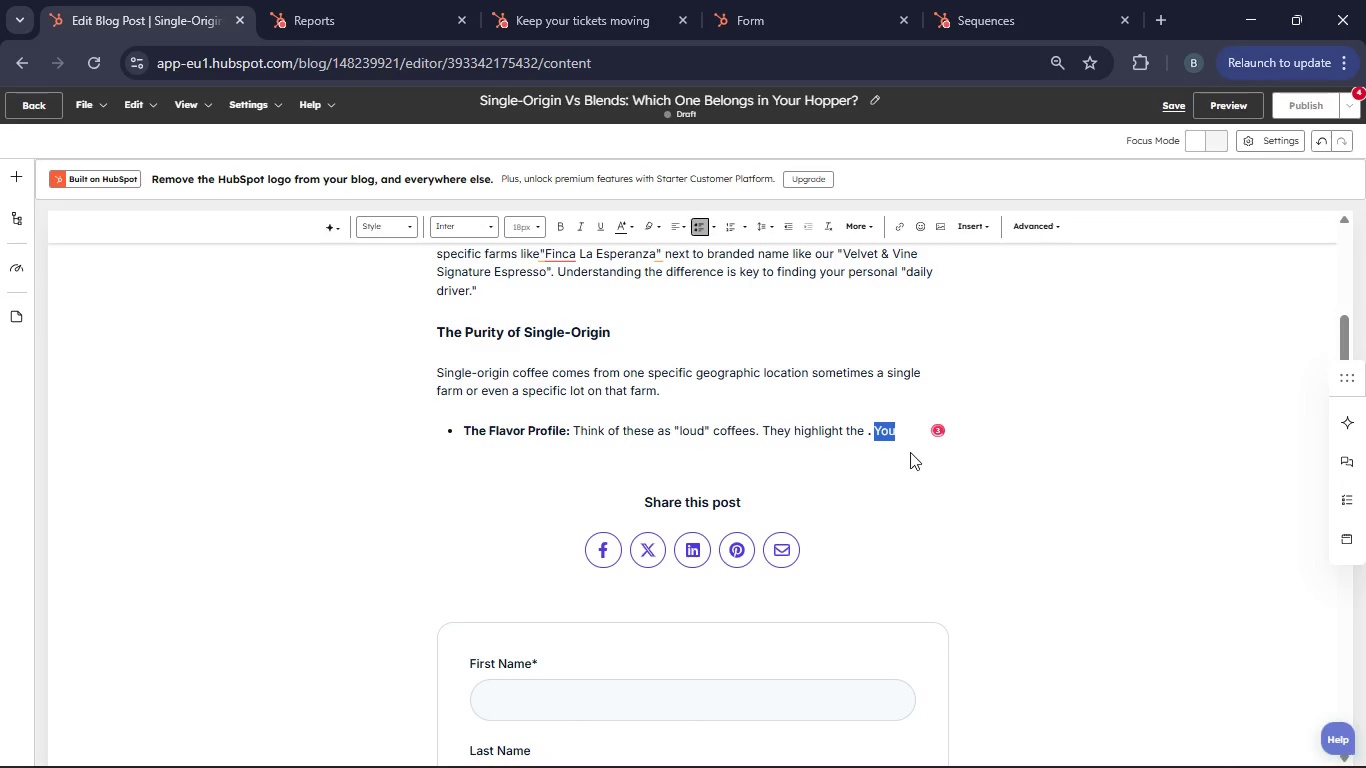 
left_click([907, 434])
 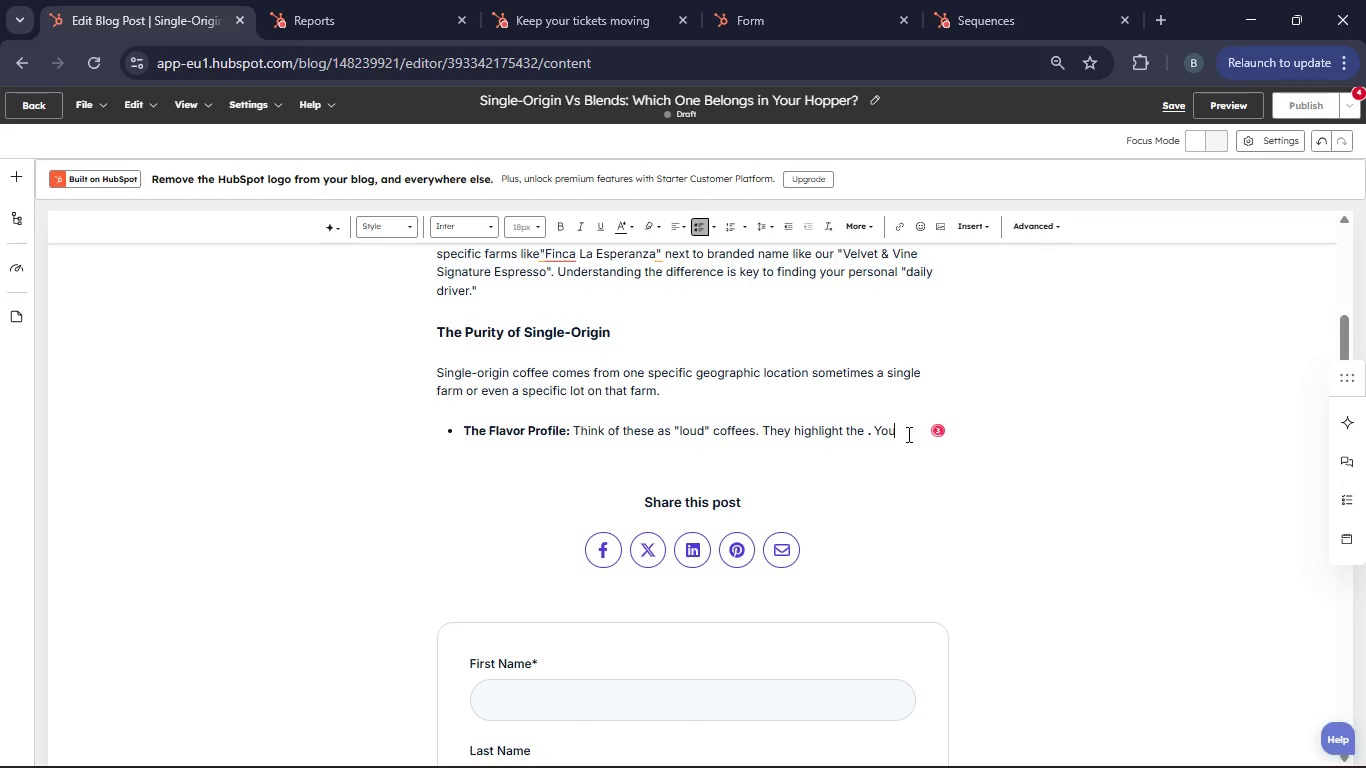 
type( might taste distinct notes of bbl)
key(Backspace)
key(Backspace)
type(lueberry, jasmine or even tomato.)
 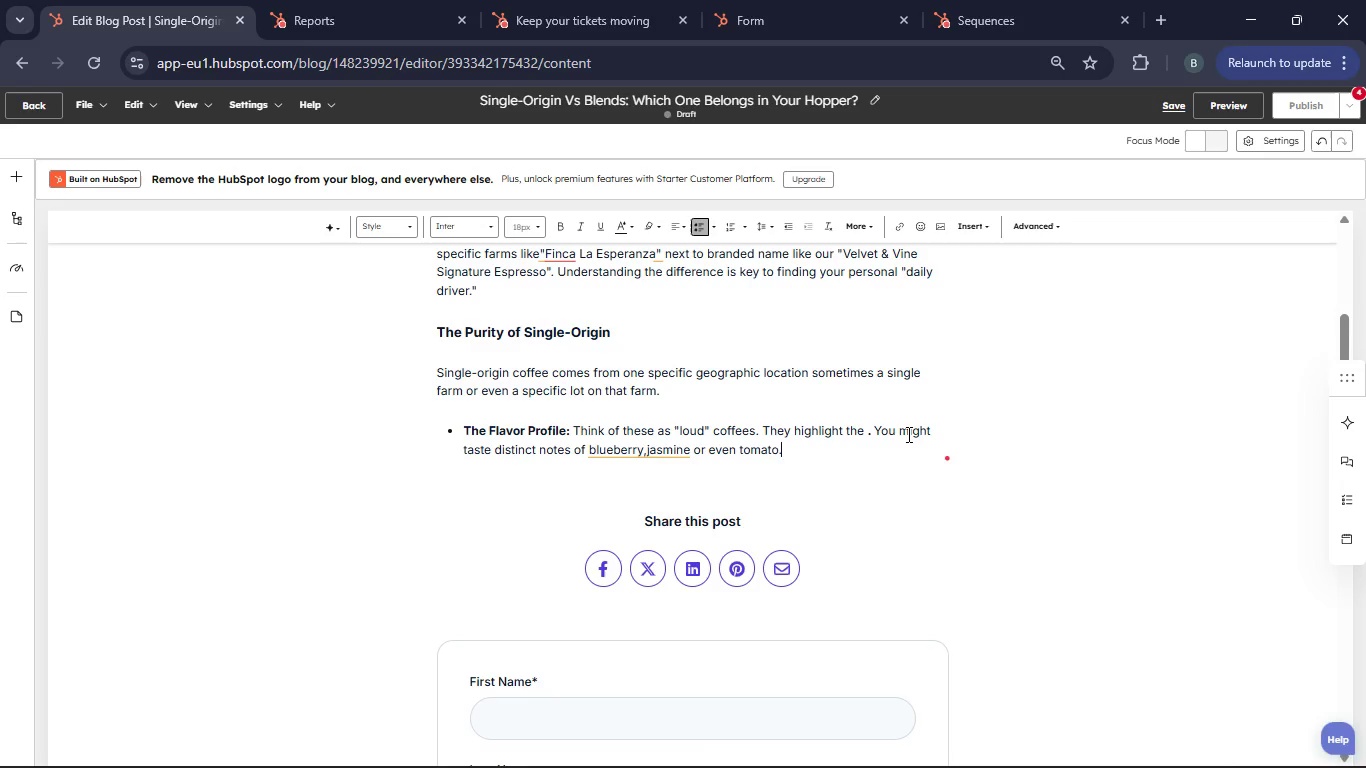 
key(Enter)
 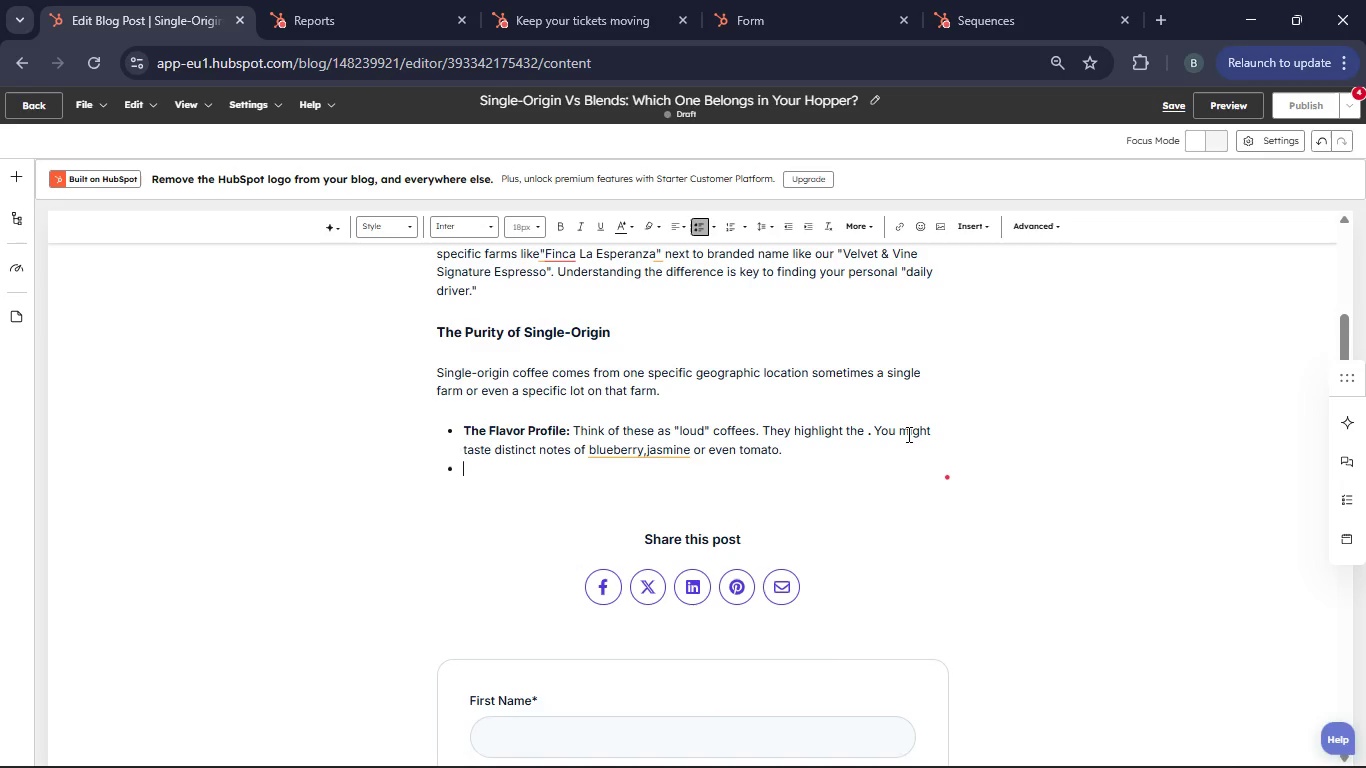 
type(Best For:)
 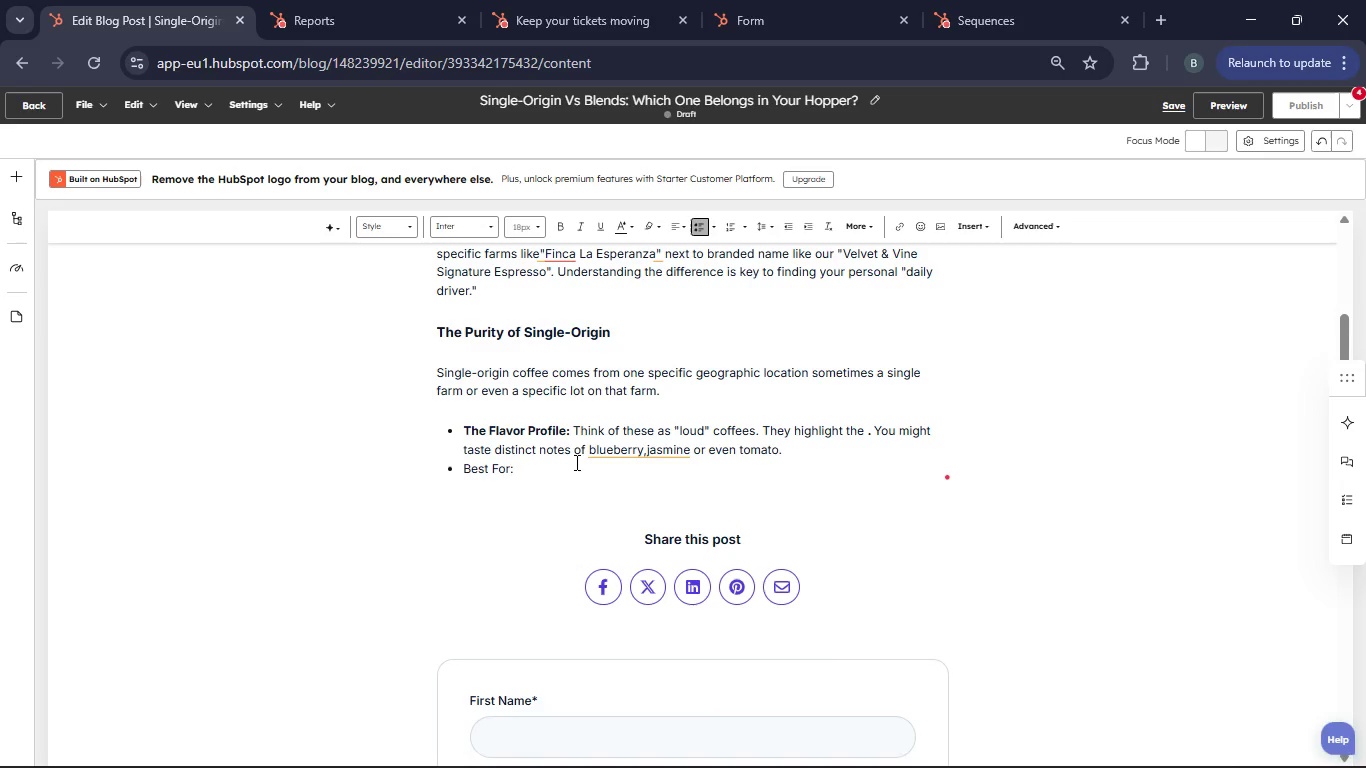 
left_click_drag(start_coordinate=[515, 472], to_coordinate=[465, 468])
 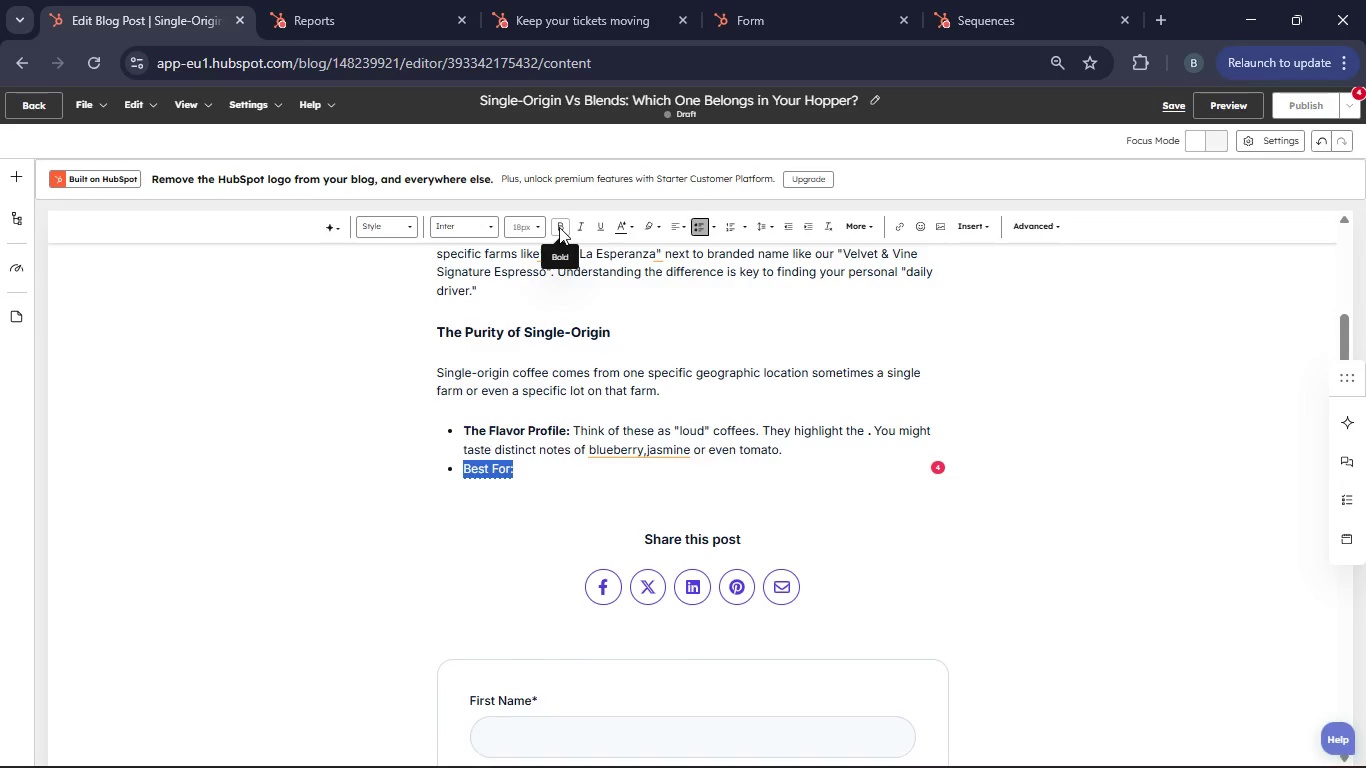 
left_click([559, 227])
 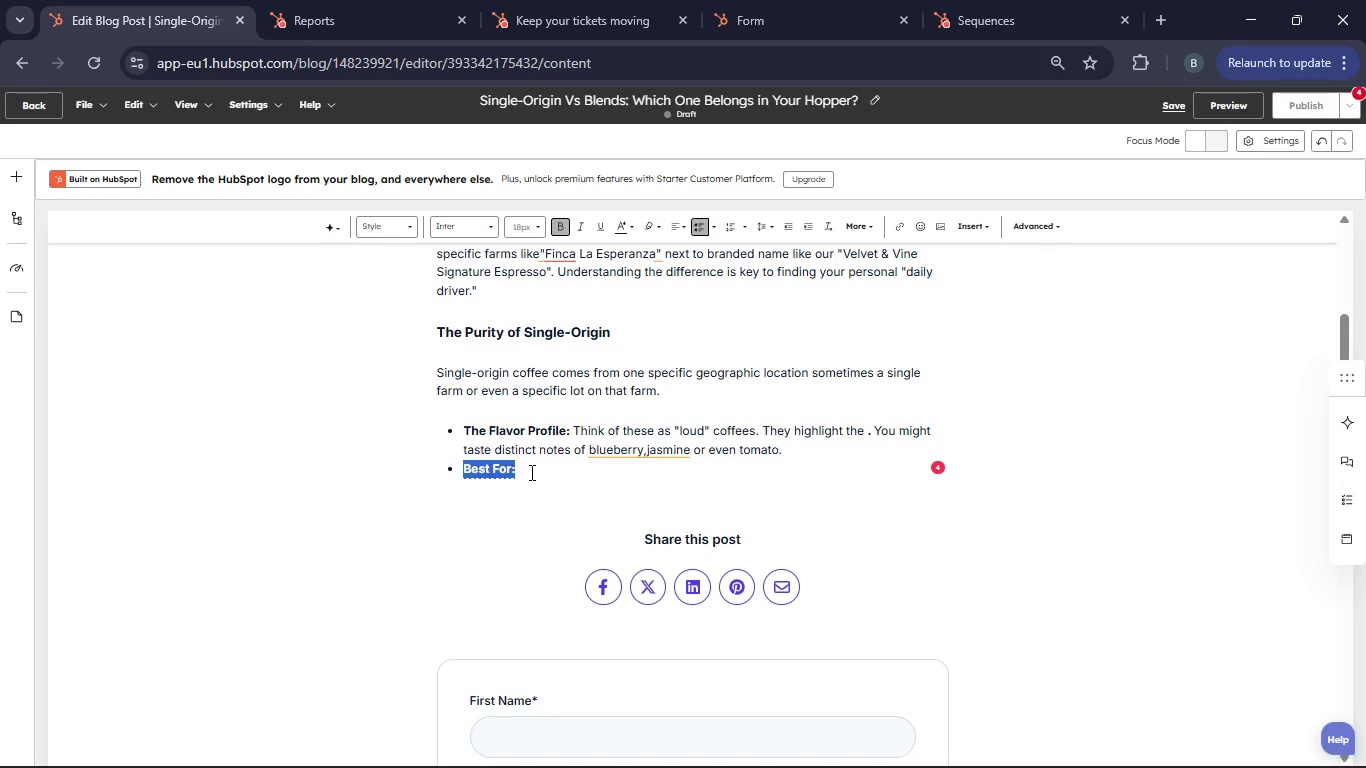 
left_click([530, 472])
 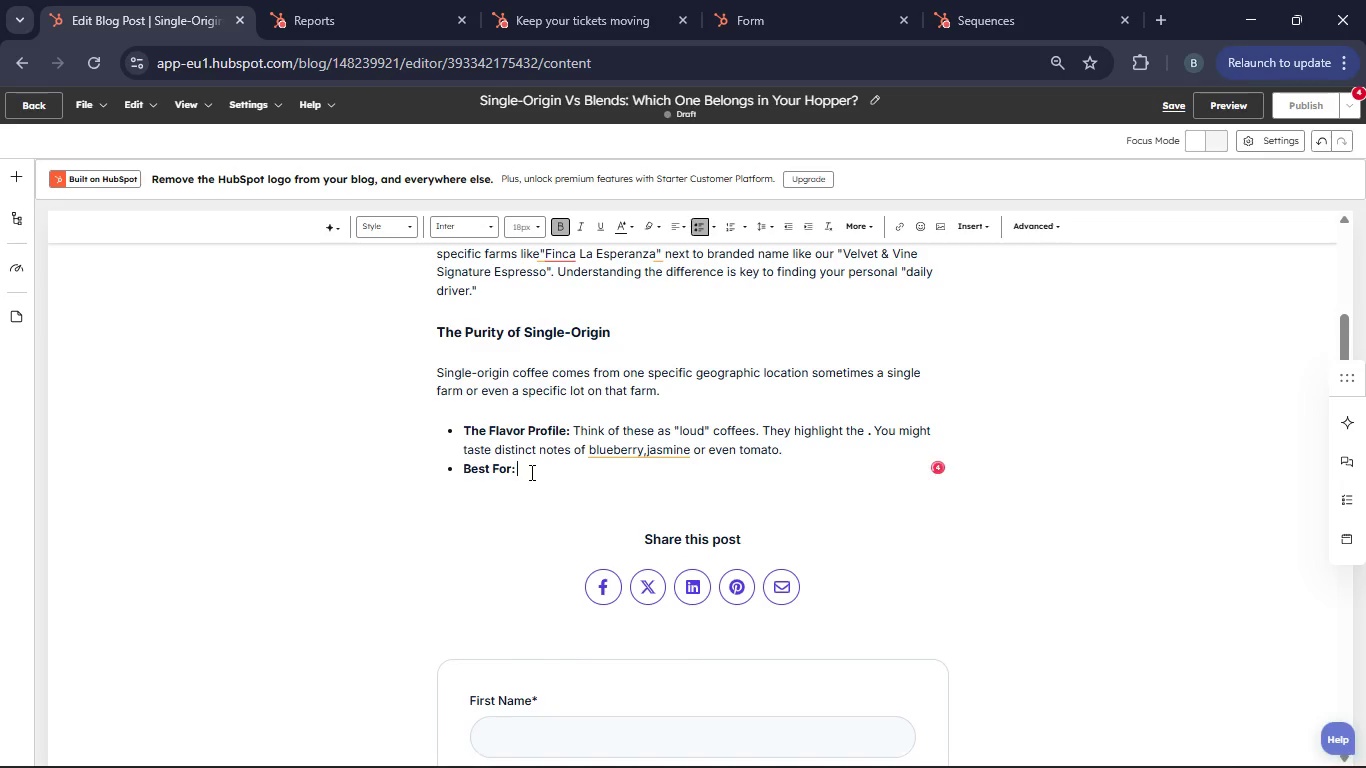 
key(Space)
 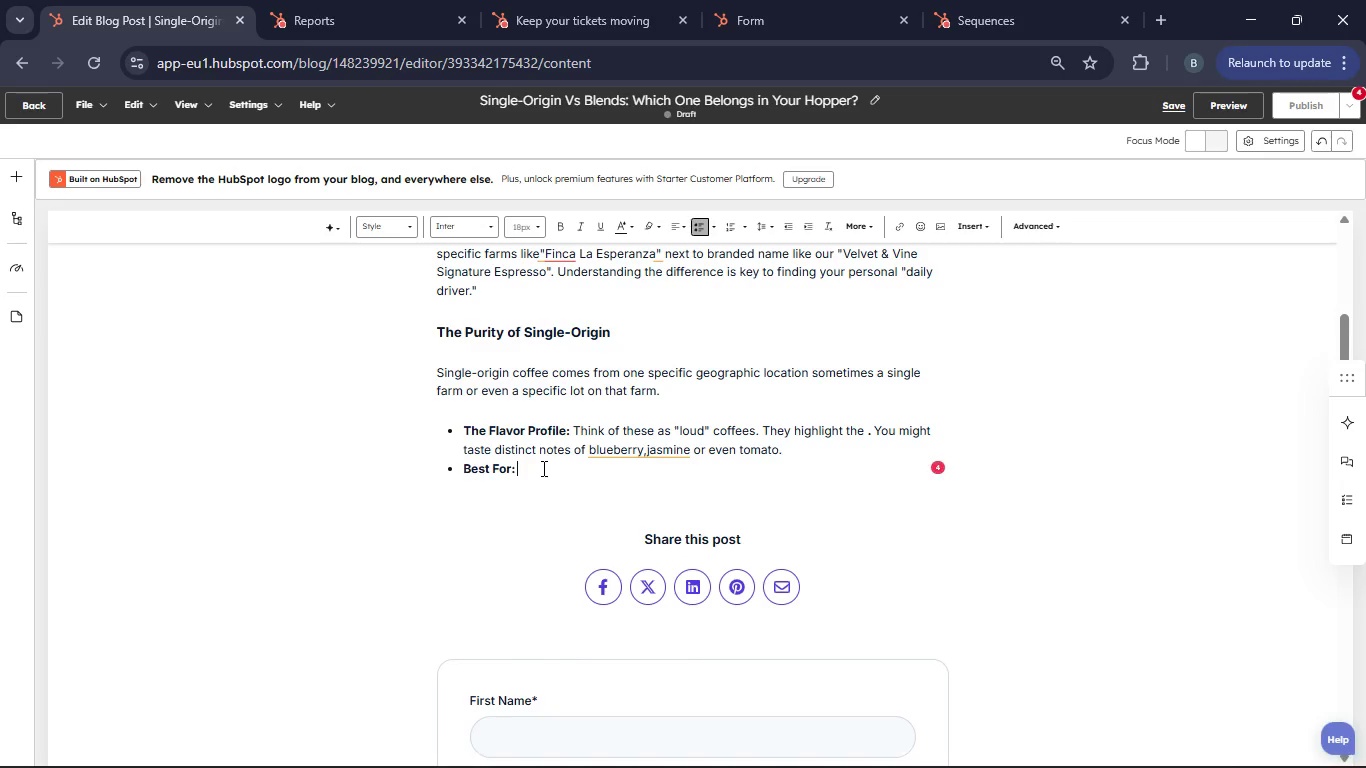 
type(Filter methods like Pour-Over or Chemex. These methods allow the delicate acids and complete)
 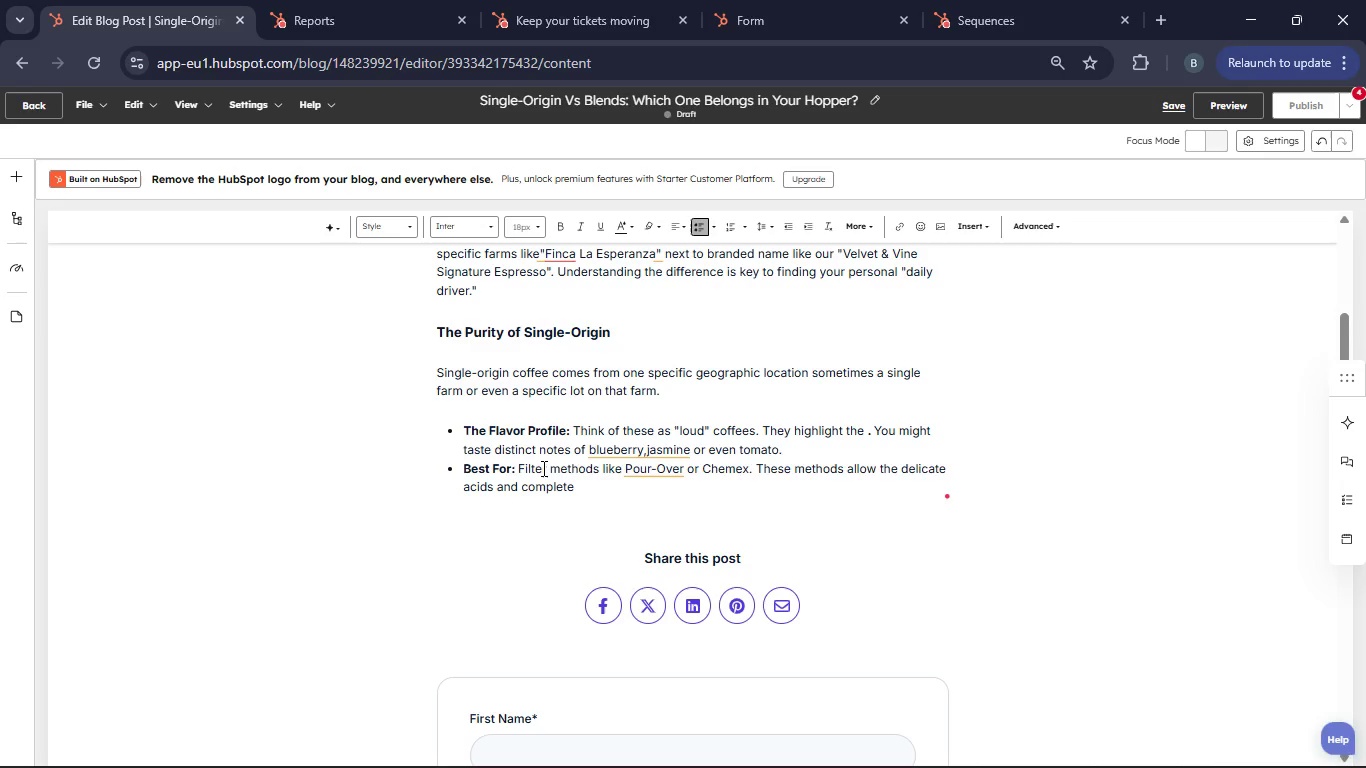 
key(Backspace)
key(Backspace)
type(x sugars of the single-origin bean to shinewithout being overwhelmed.)
 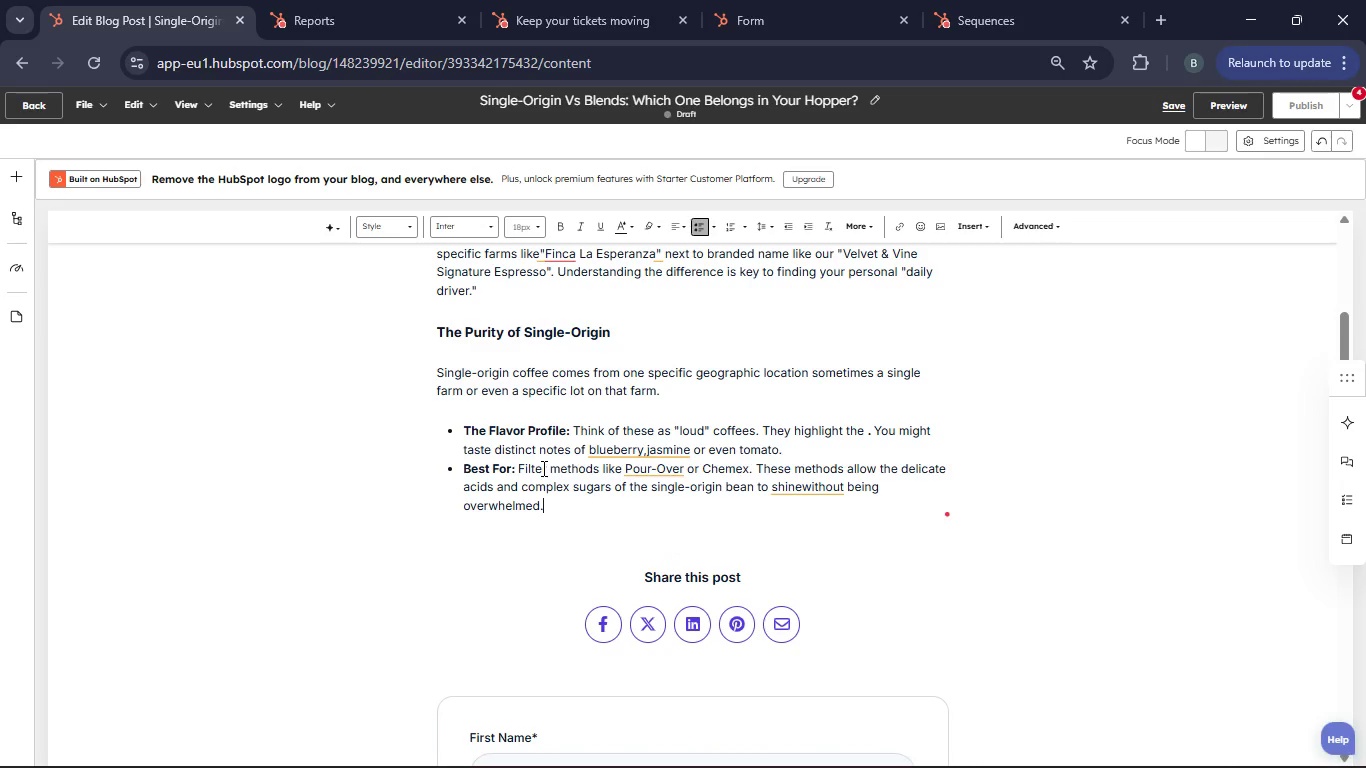 
key(Enter)
 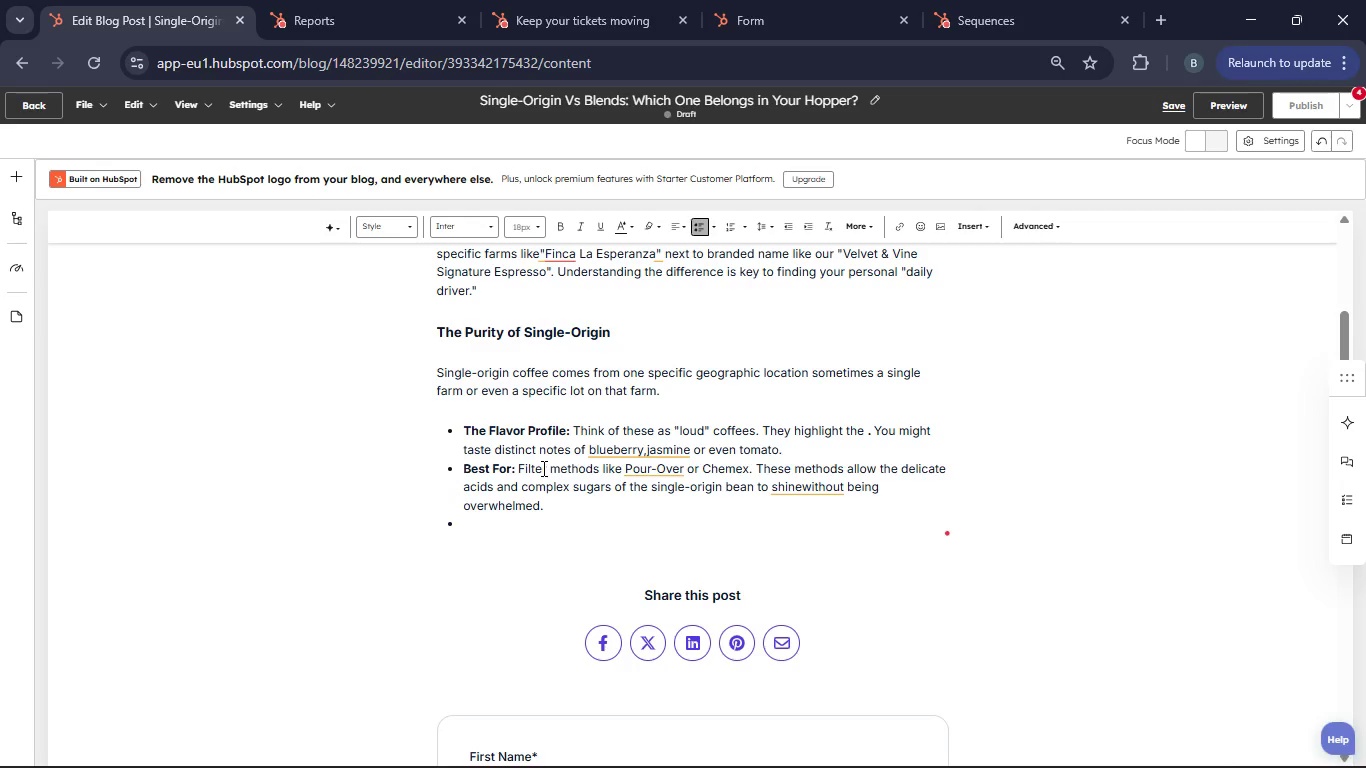 
key(Backspace)
key(Backspace)
type(The Balance of the Blend)
 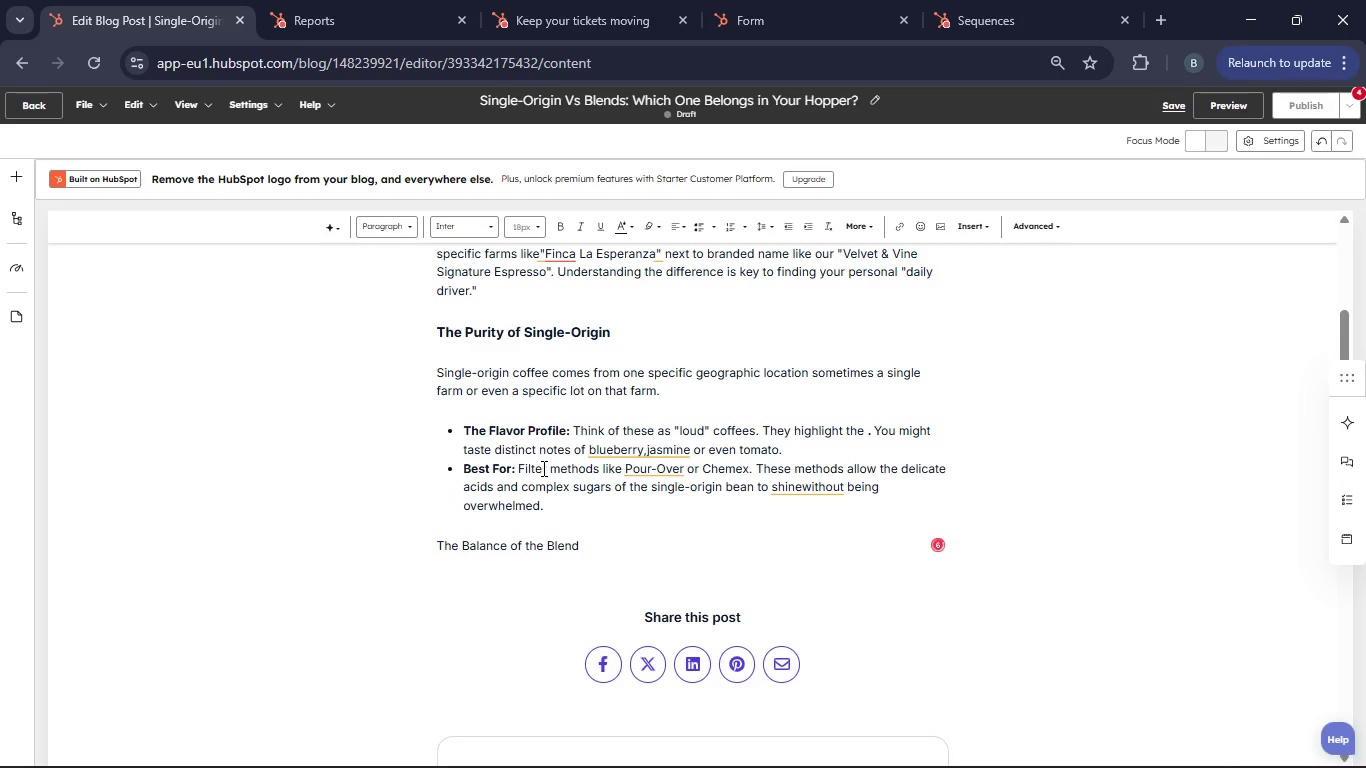 
left_click_drag(start_coordinate=[591, 552], to_coordinate=[429, 548])
 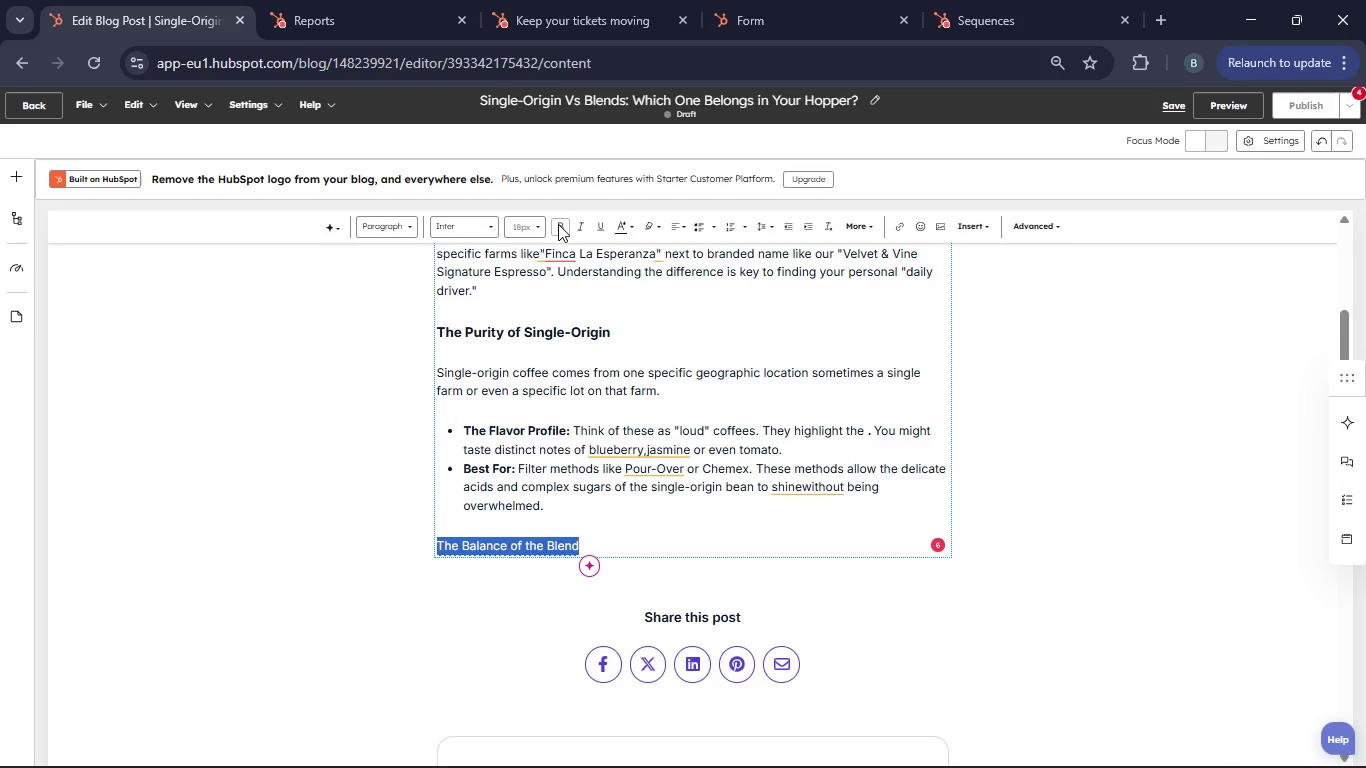 
double_click([534, 227])
 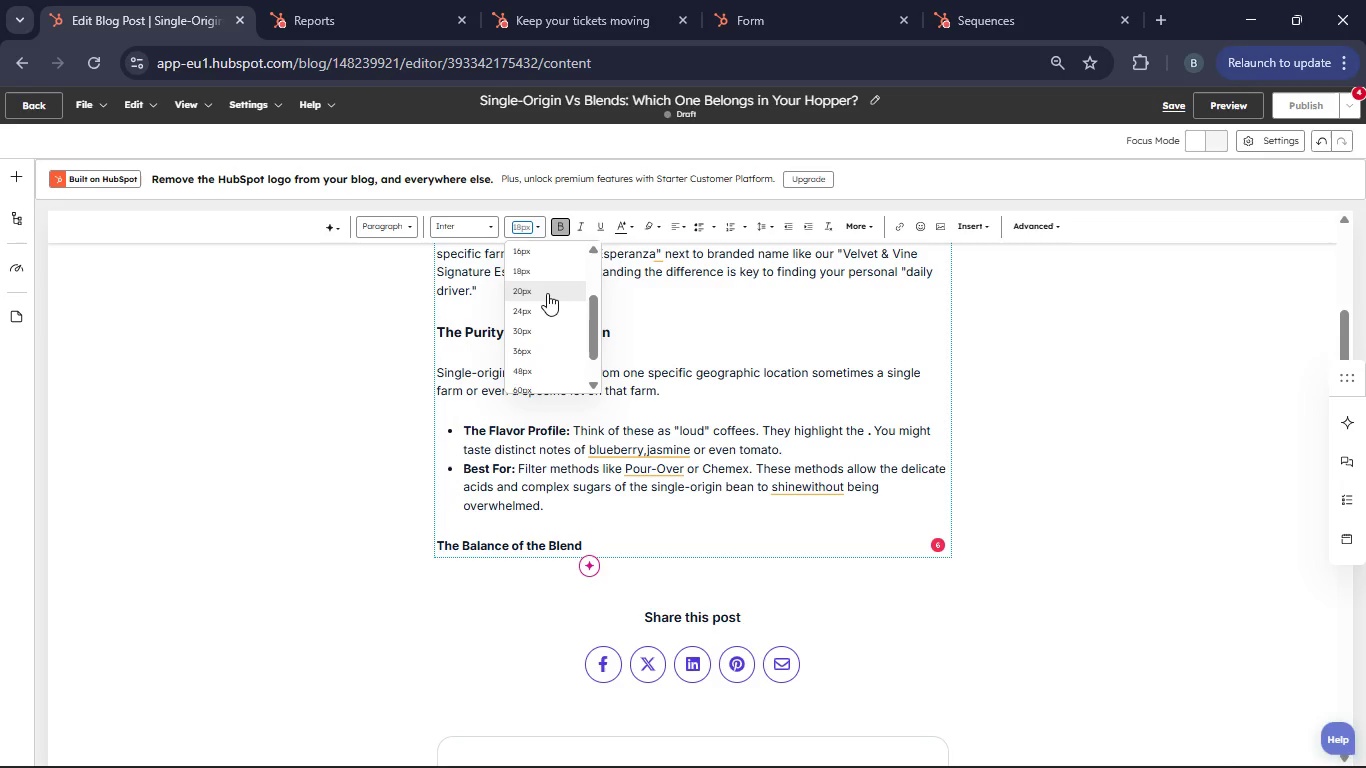 
left_click([547, 293])
 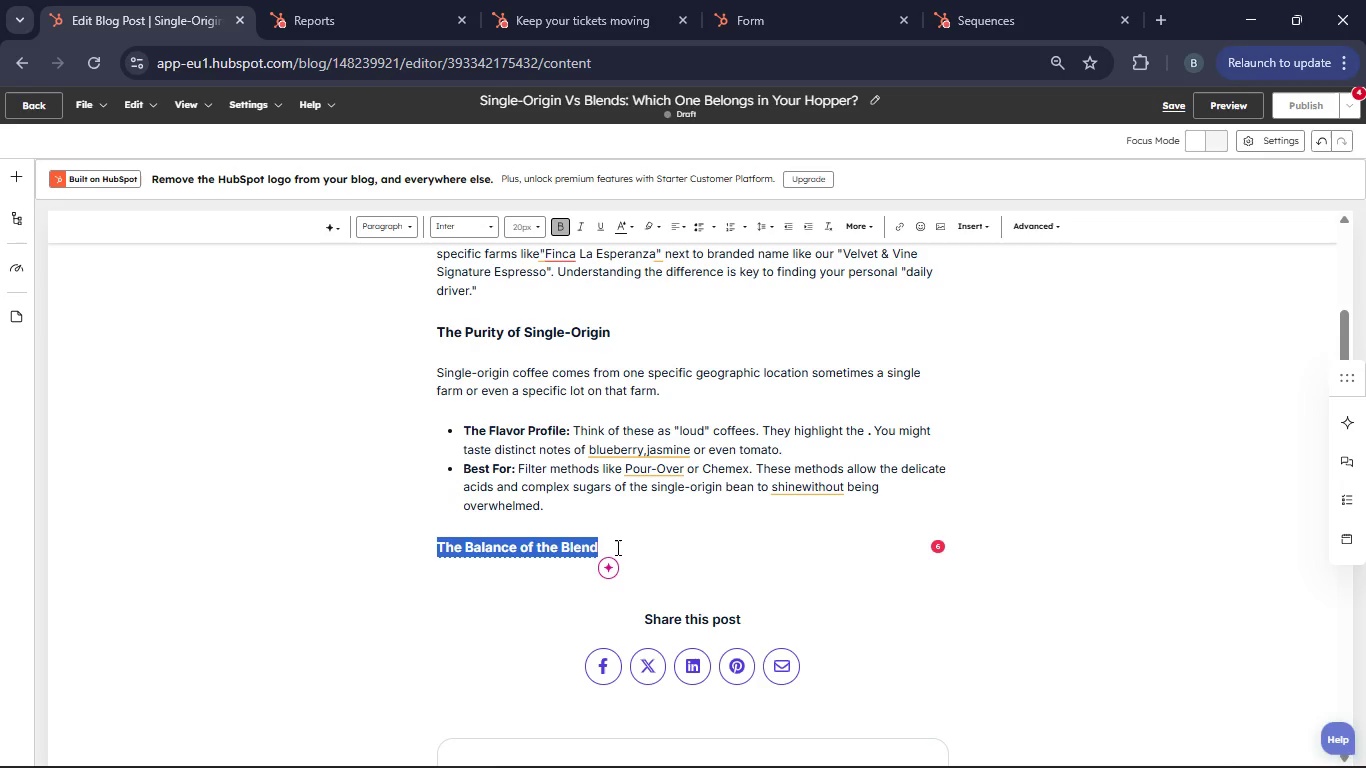 
left_click([616, 547])
 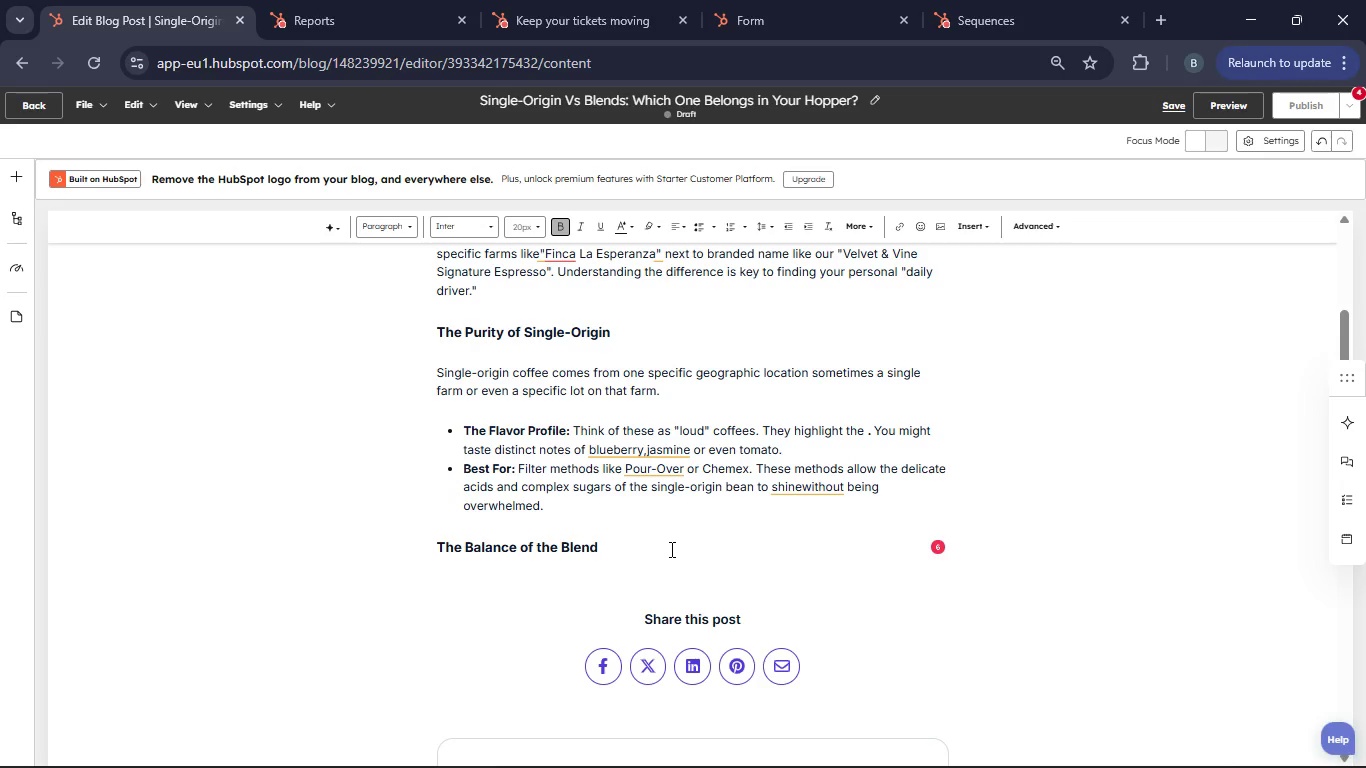 
key(Enter)
 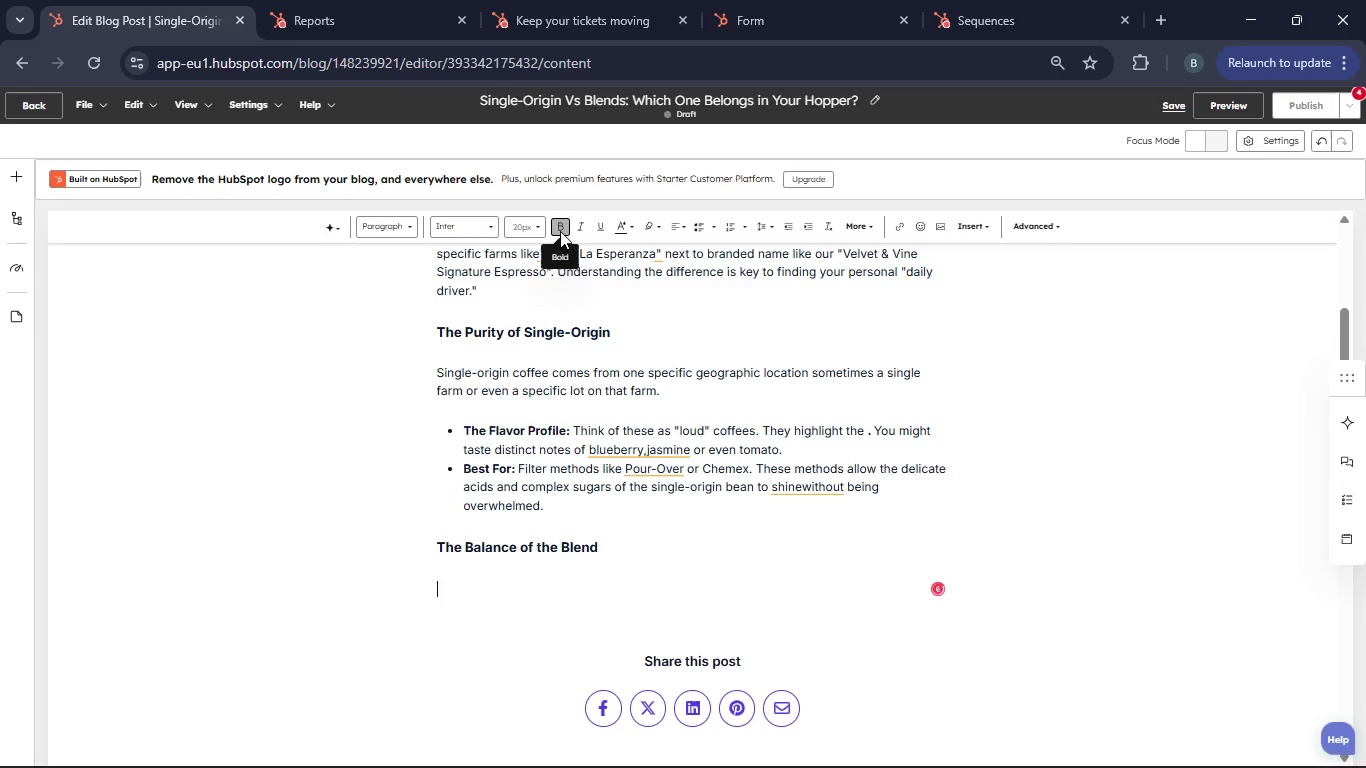 
left_click([536, 229])
 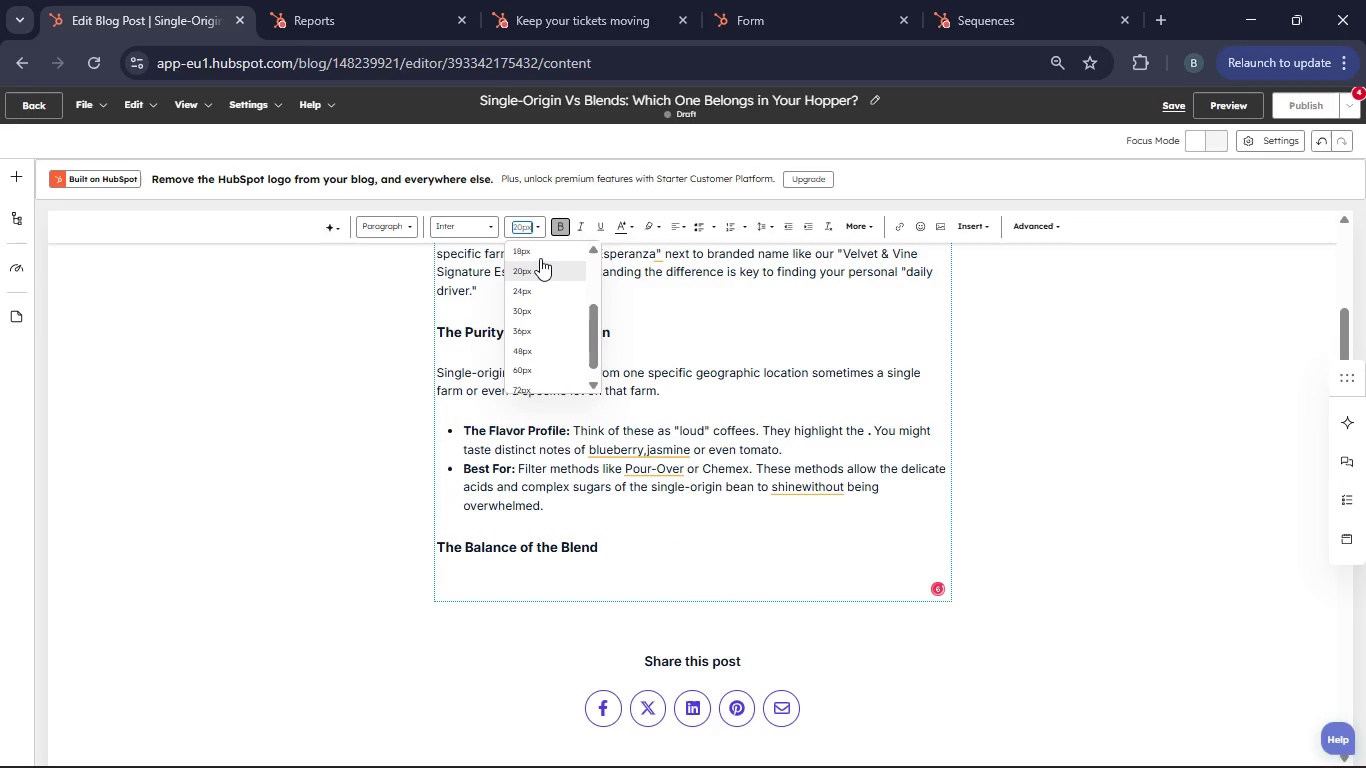 
left_click([539, 252])
 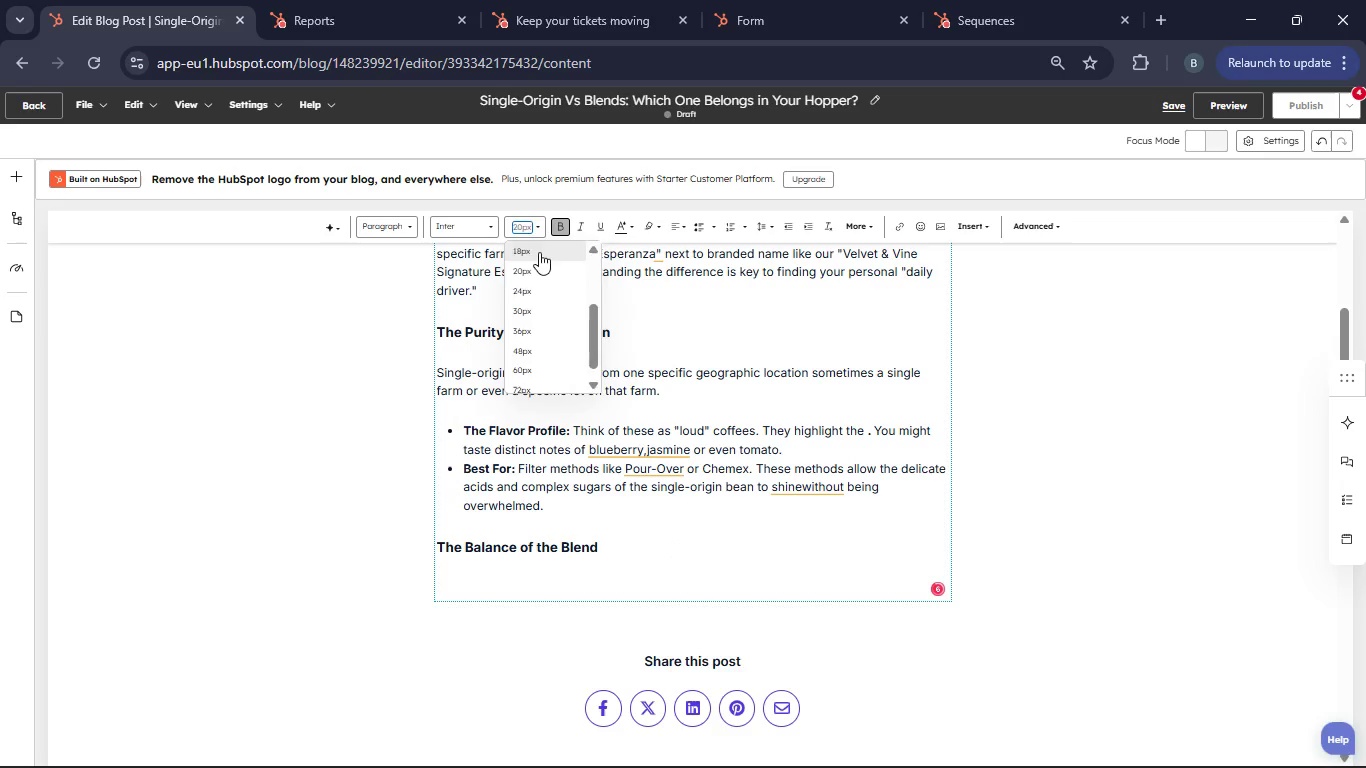 
left_click([558, 230])
 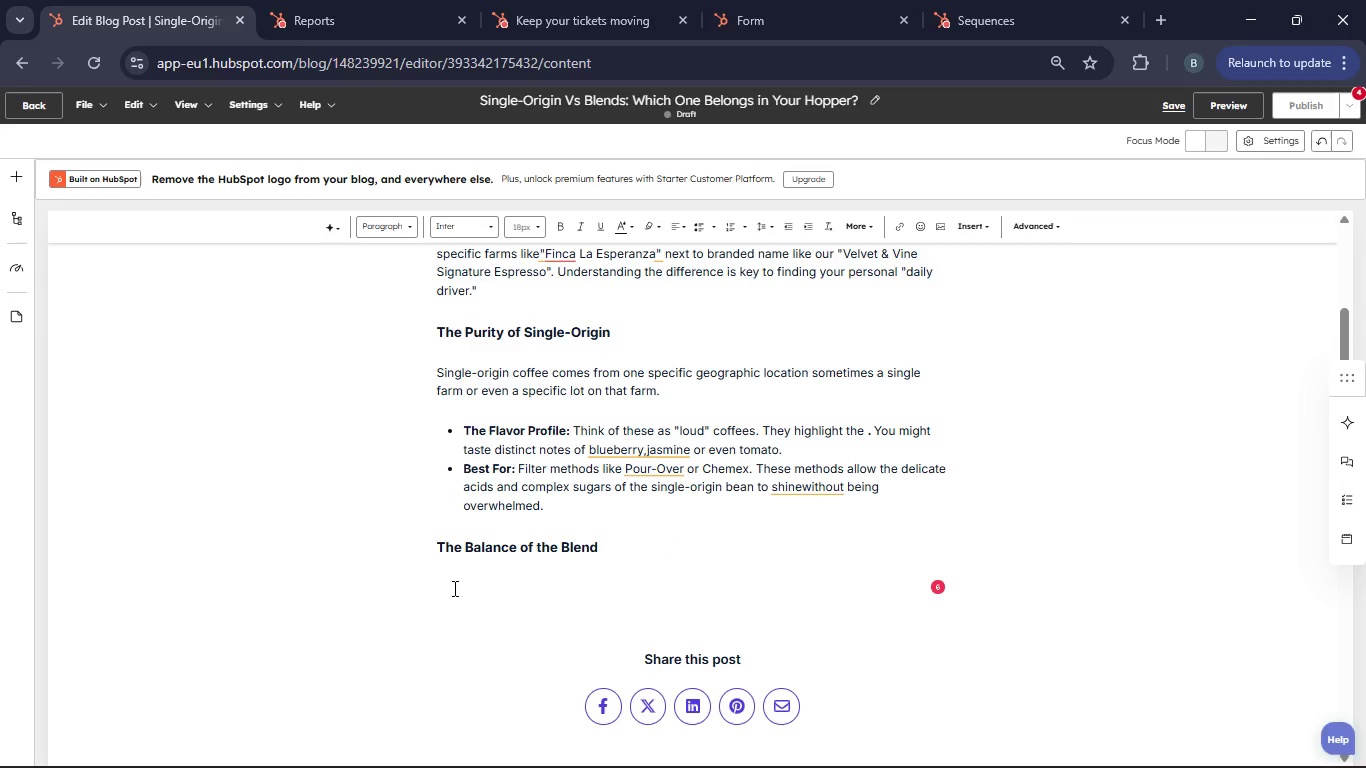 
type(T)
key(Backspace)
type(a)
key(Backspace)
type(A blend is a curated mix of beans from different regions, designed by our roasters to achieve a specific, repeatable flavor profil)
 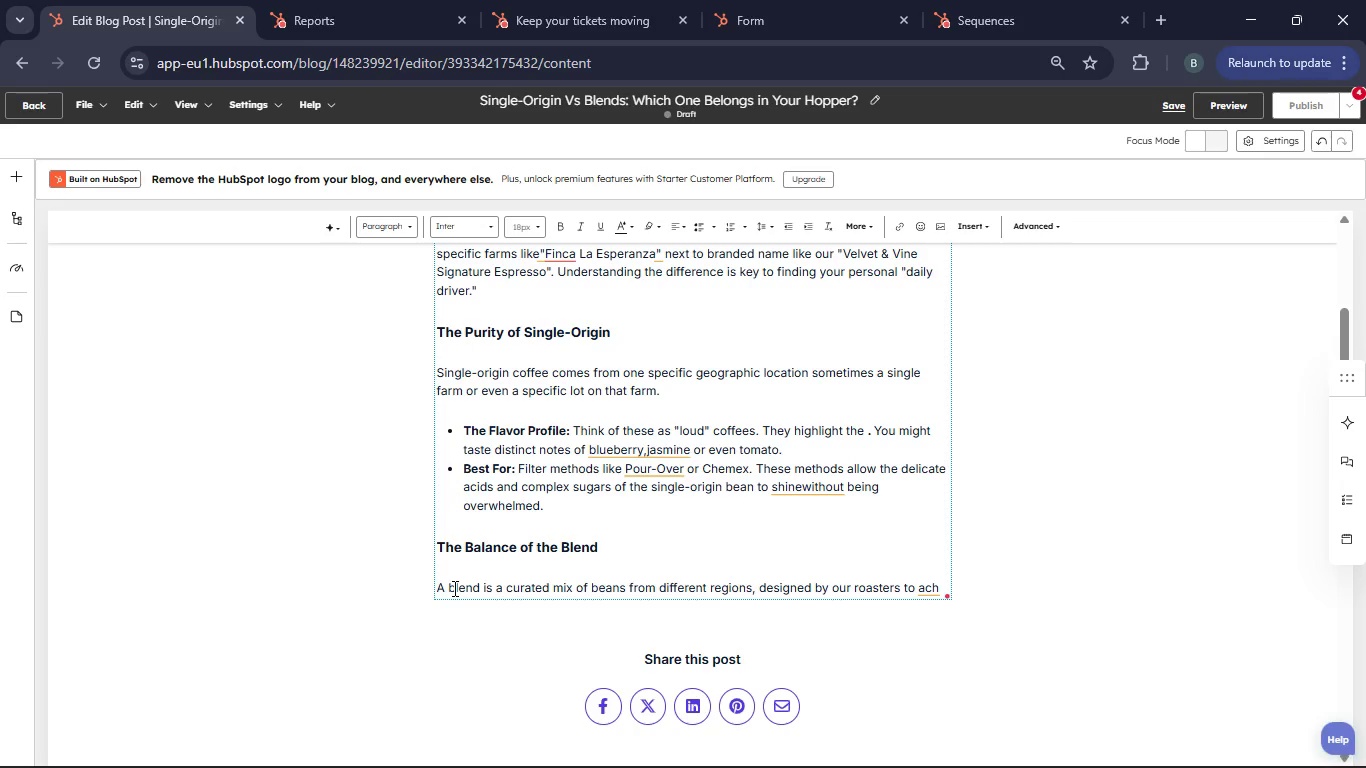 
left_click([922, 583])
 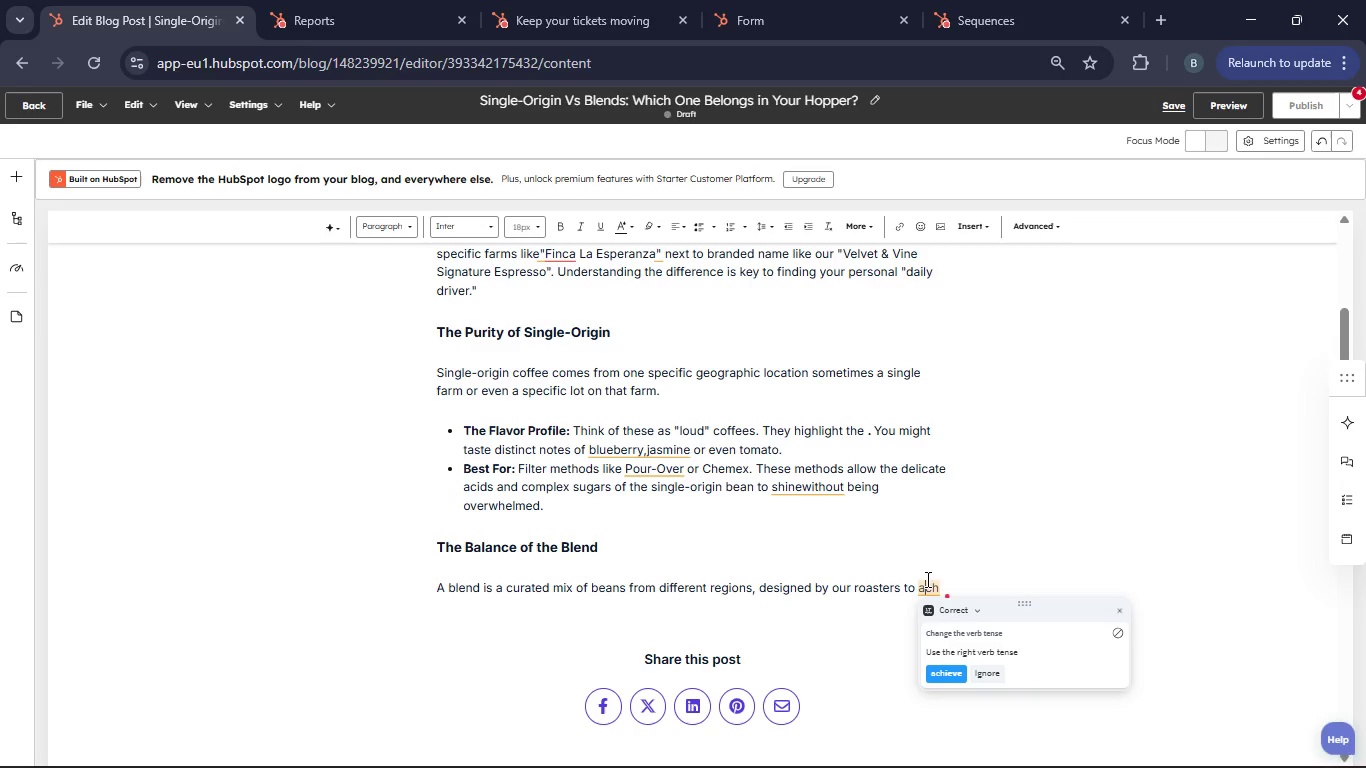 
left_click([900, 573])
 